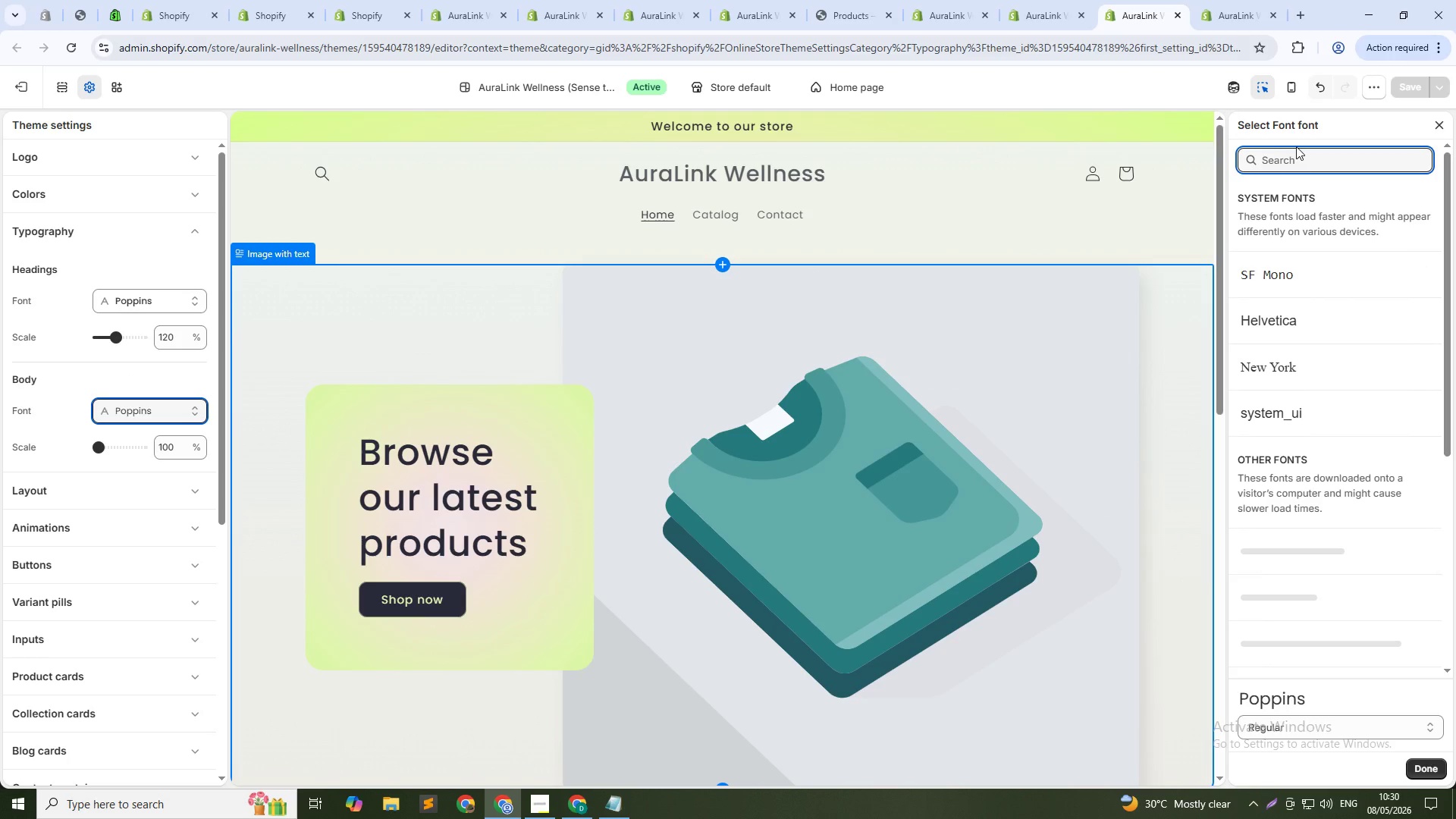 
type(INTER)
 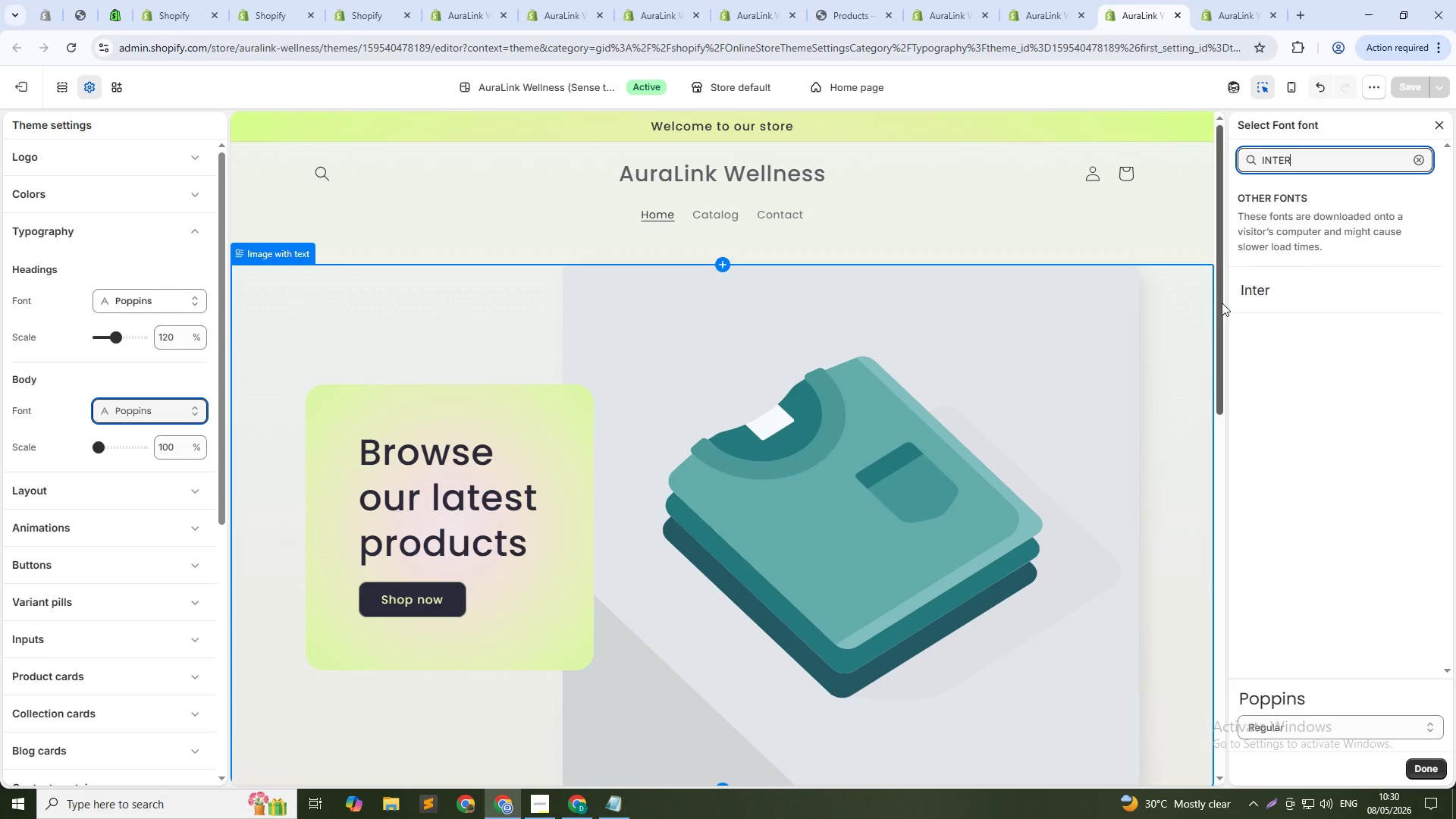 
left_click([1254, 292])
 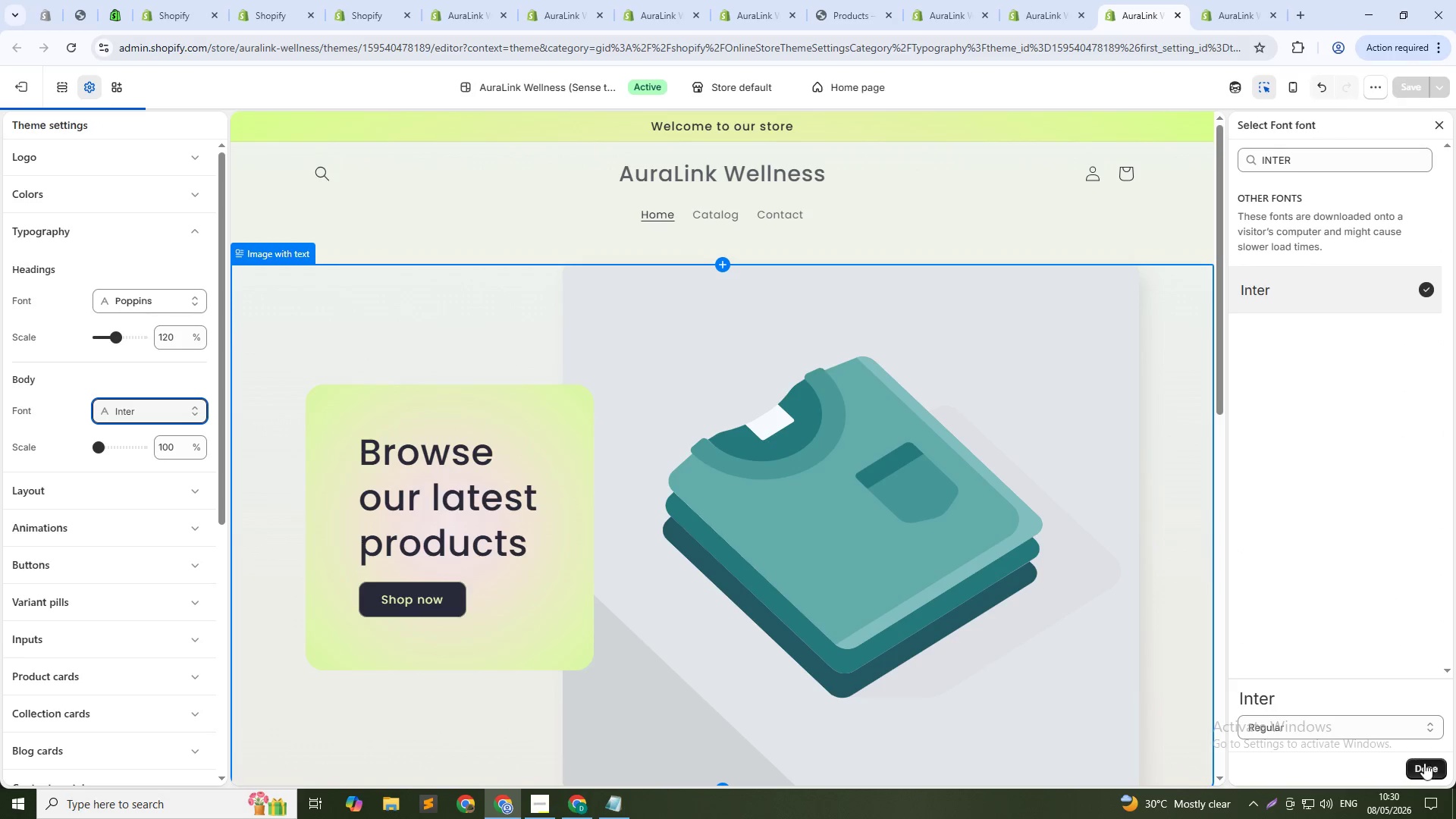 
left_click([1424, 763])
 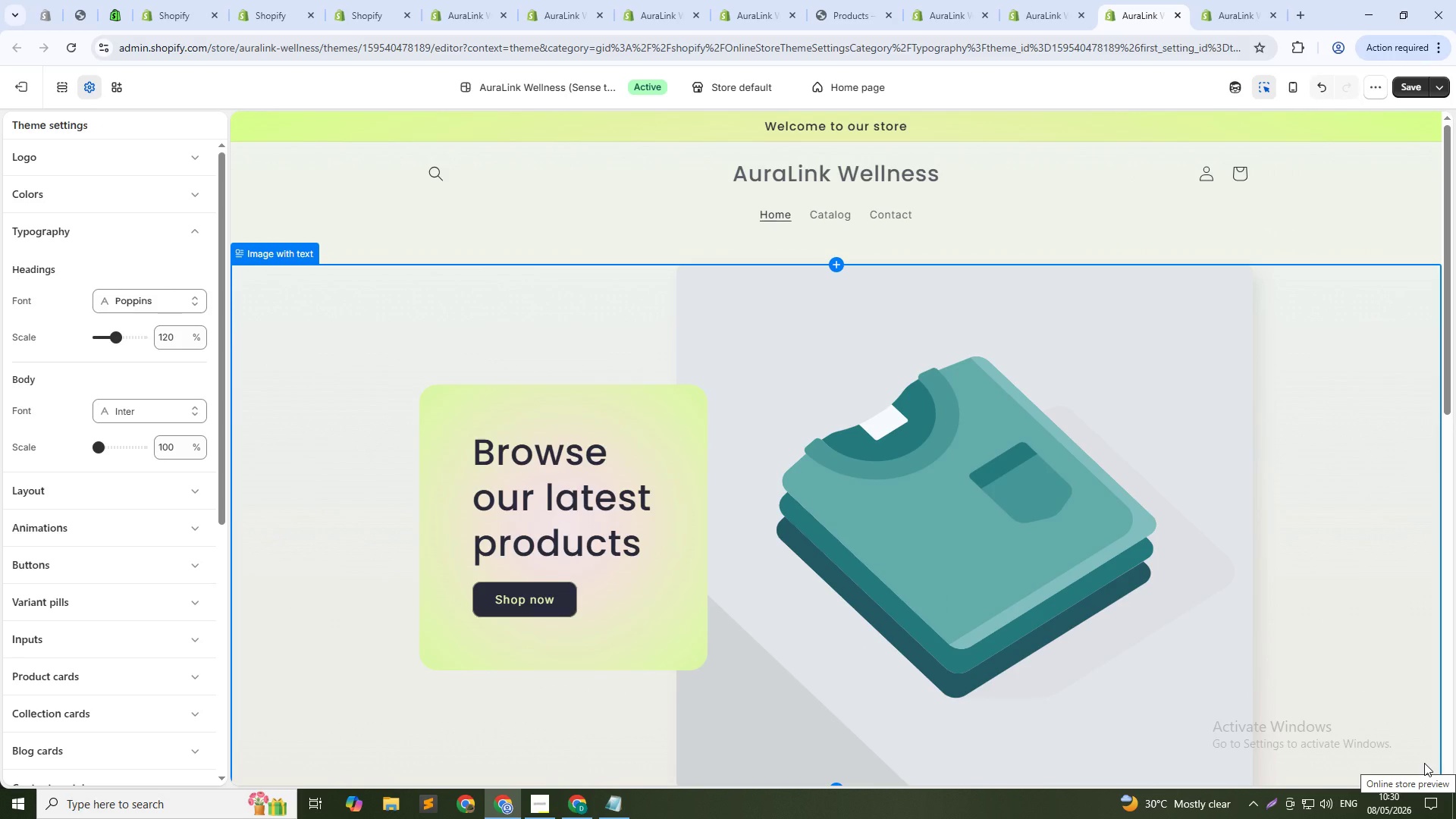 
wait(9.84)
 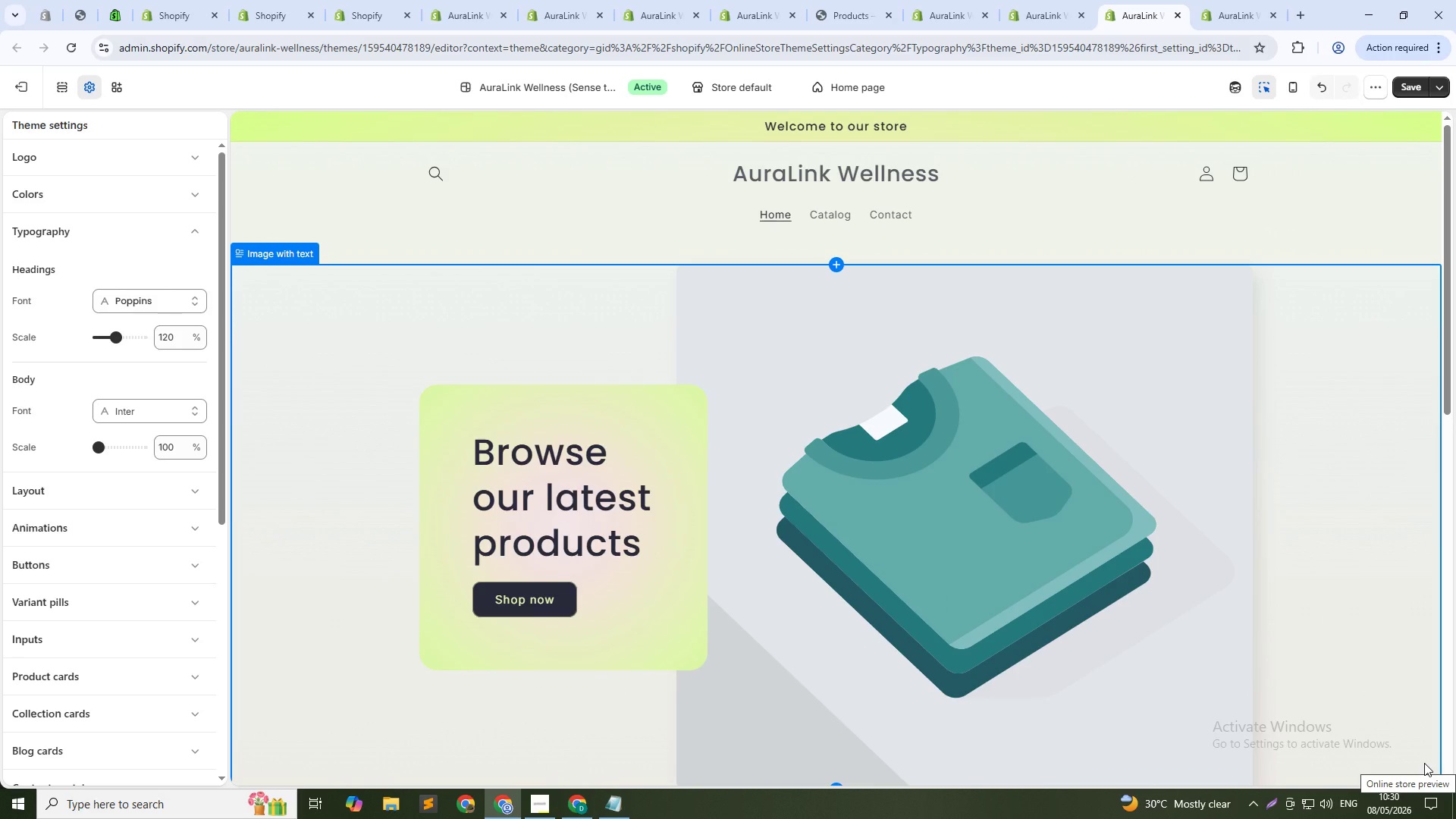 
left_click([111, 302])
 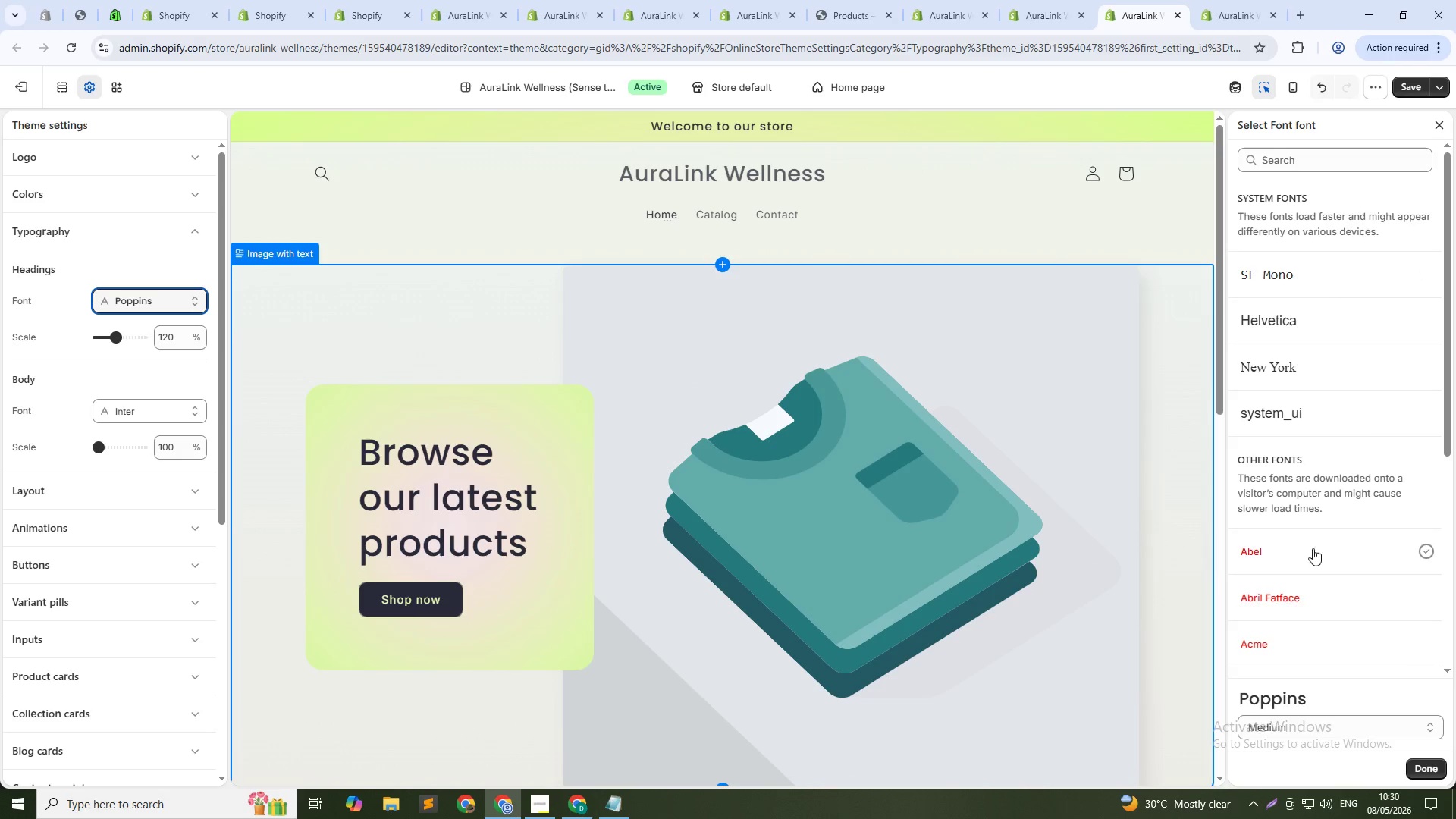 
left_click([1301, 726])
 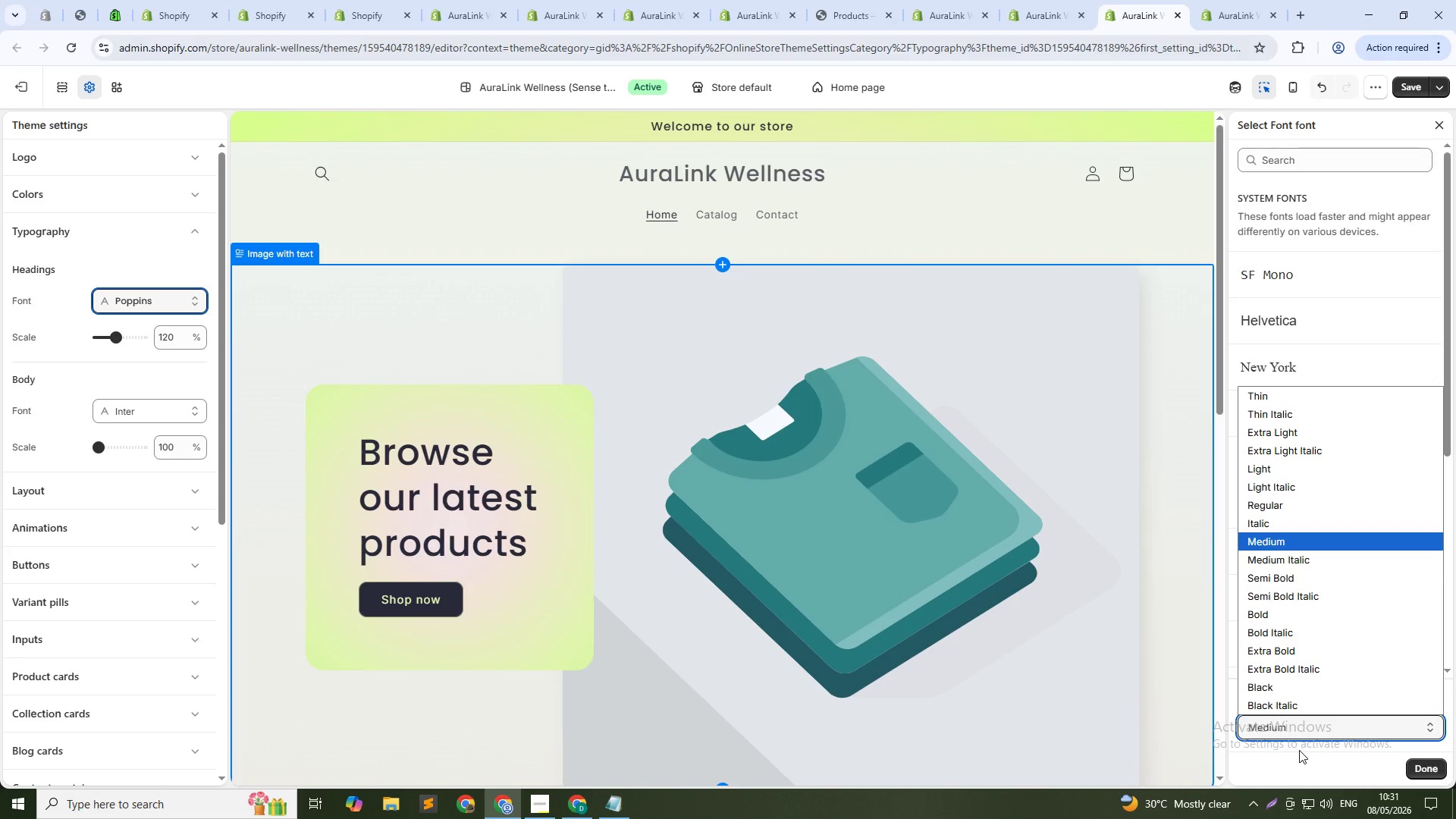 
left_click([1276, 501])
 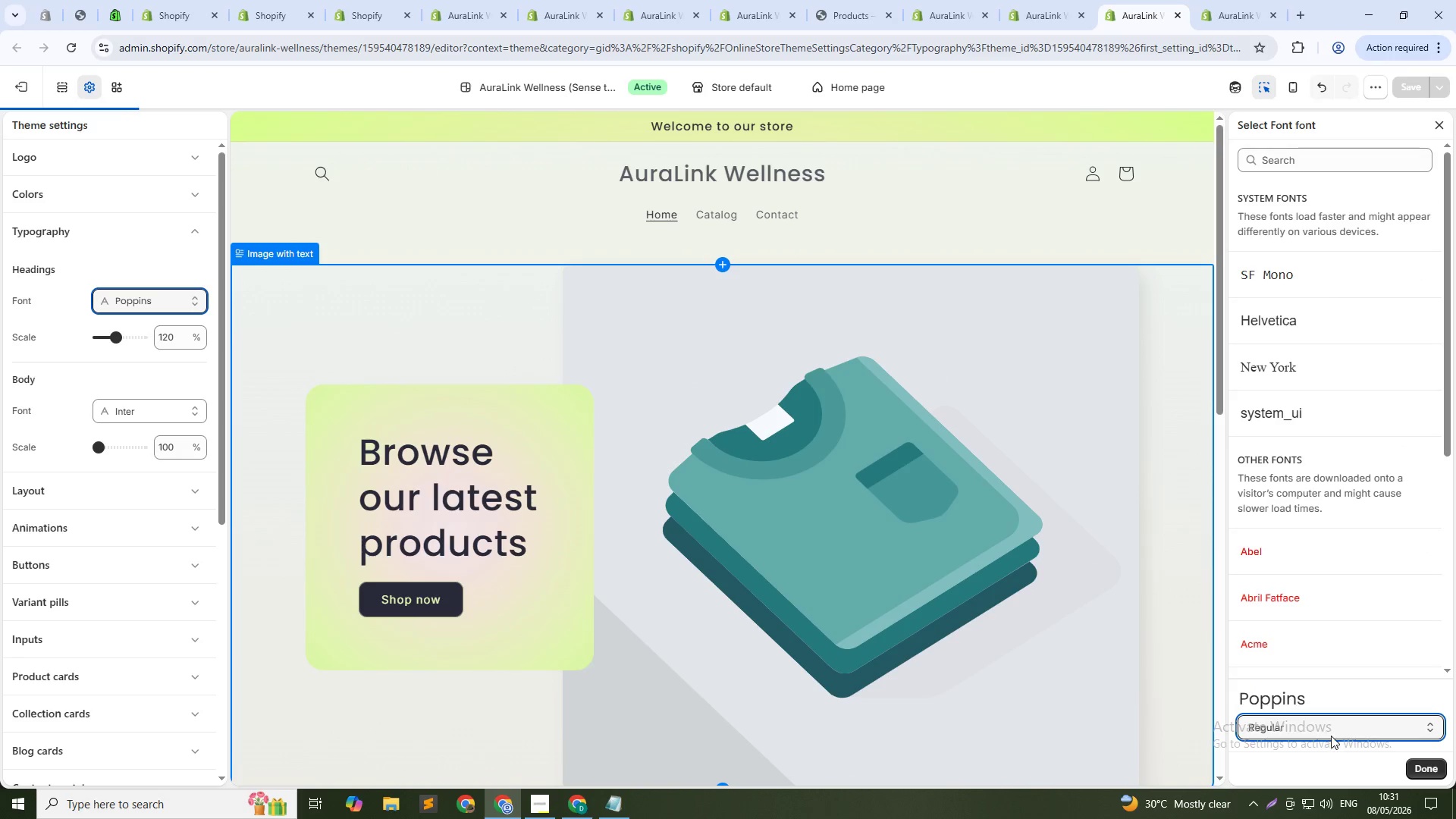 
scroll: coordinate [1331, 735], scroll_direction: down, amount: 5.0
 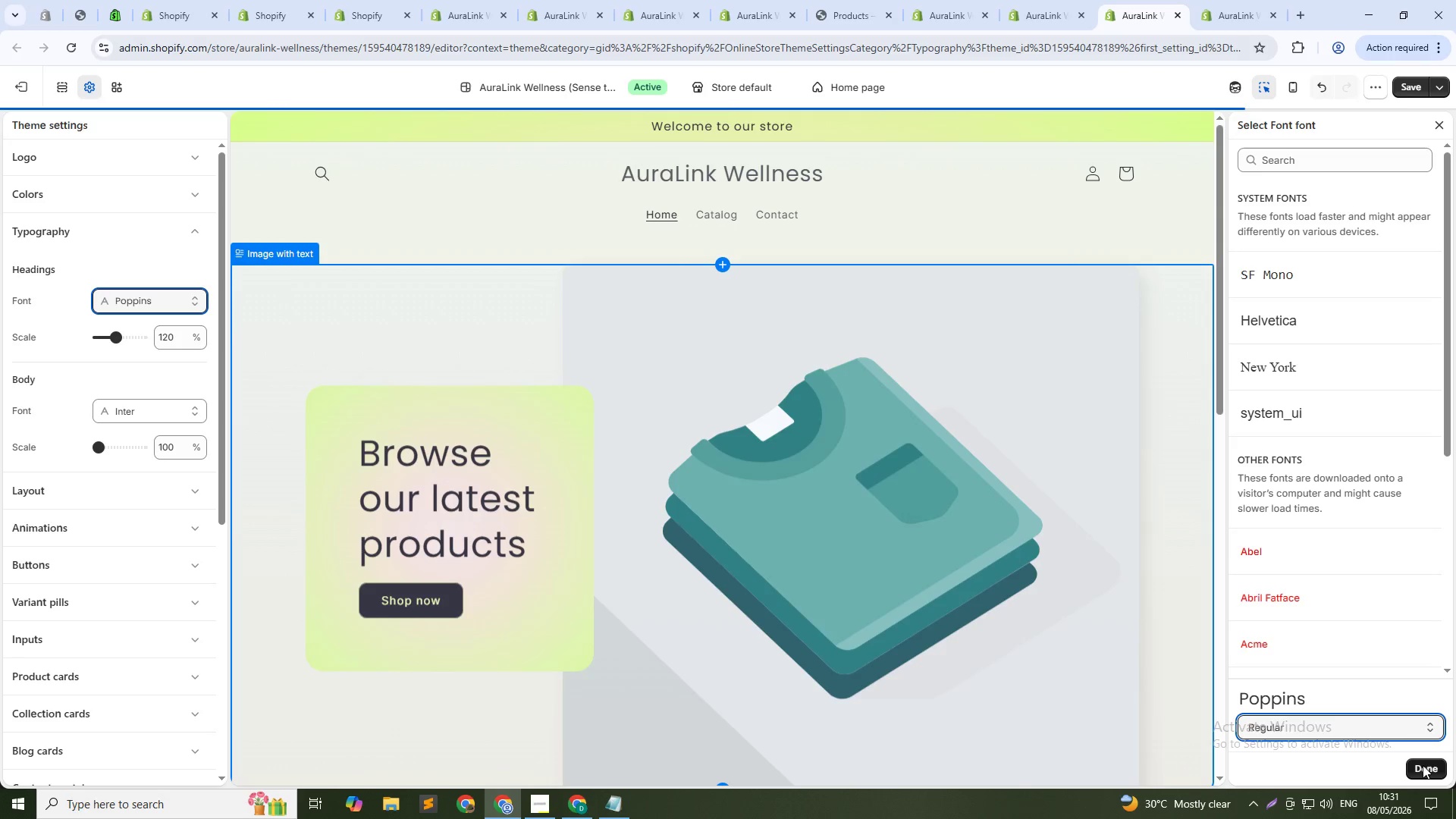 
left_click([1423, 765])
 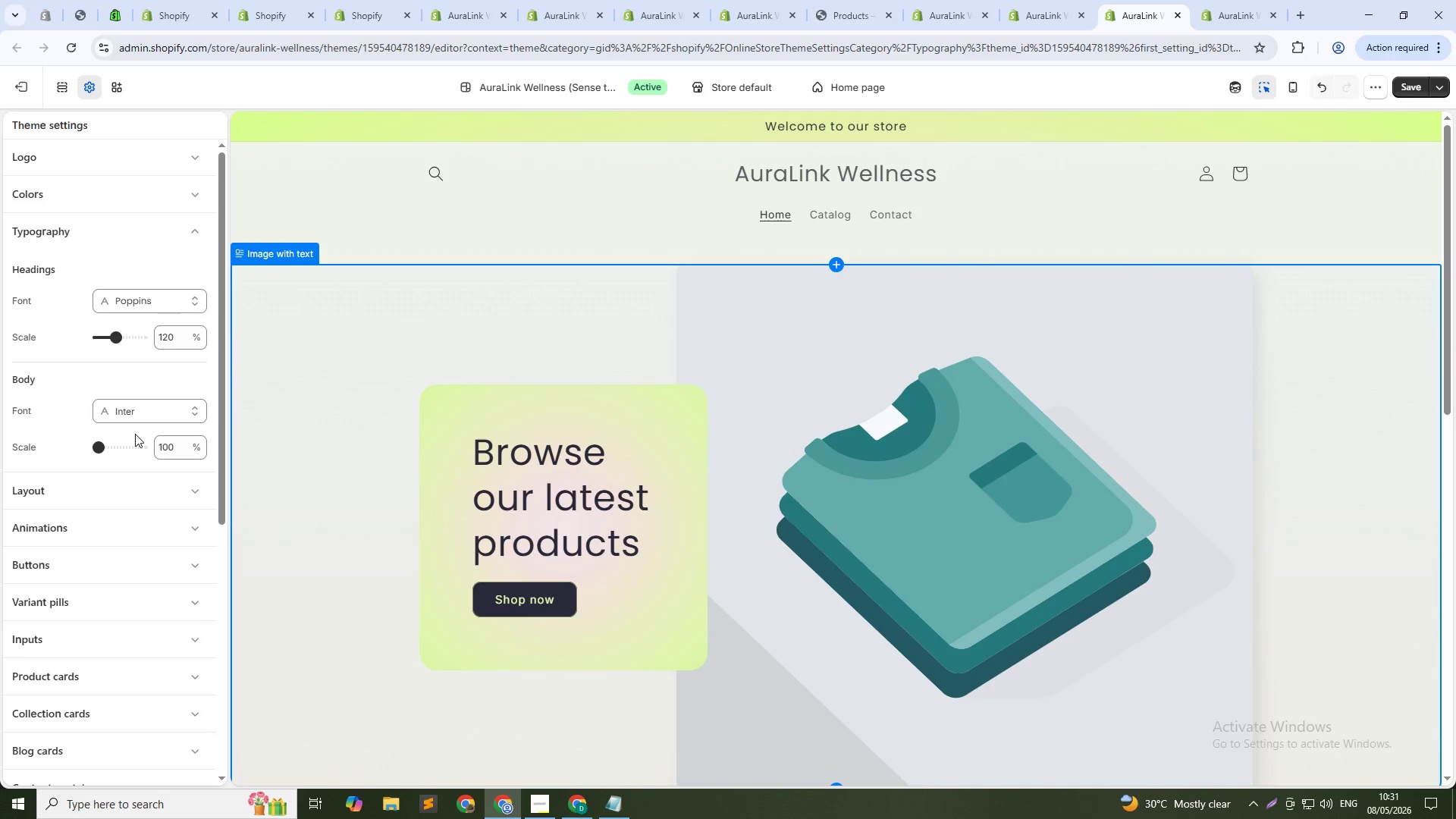 
left_click([134, 417])
 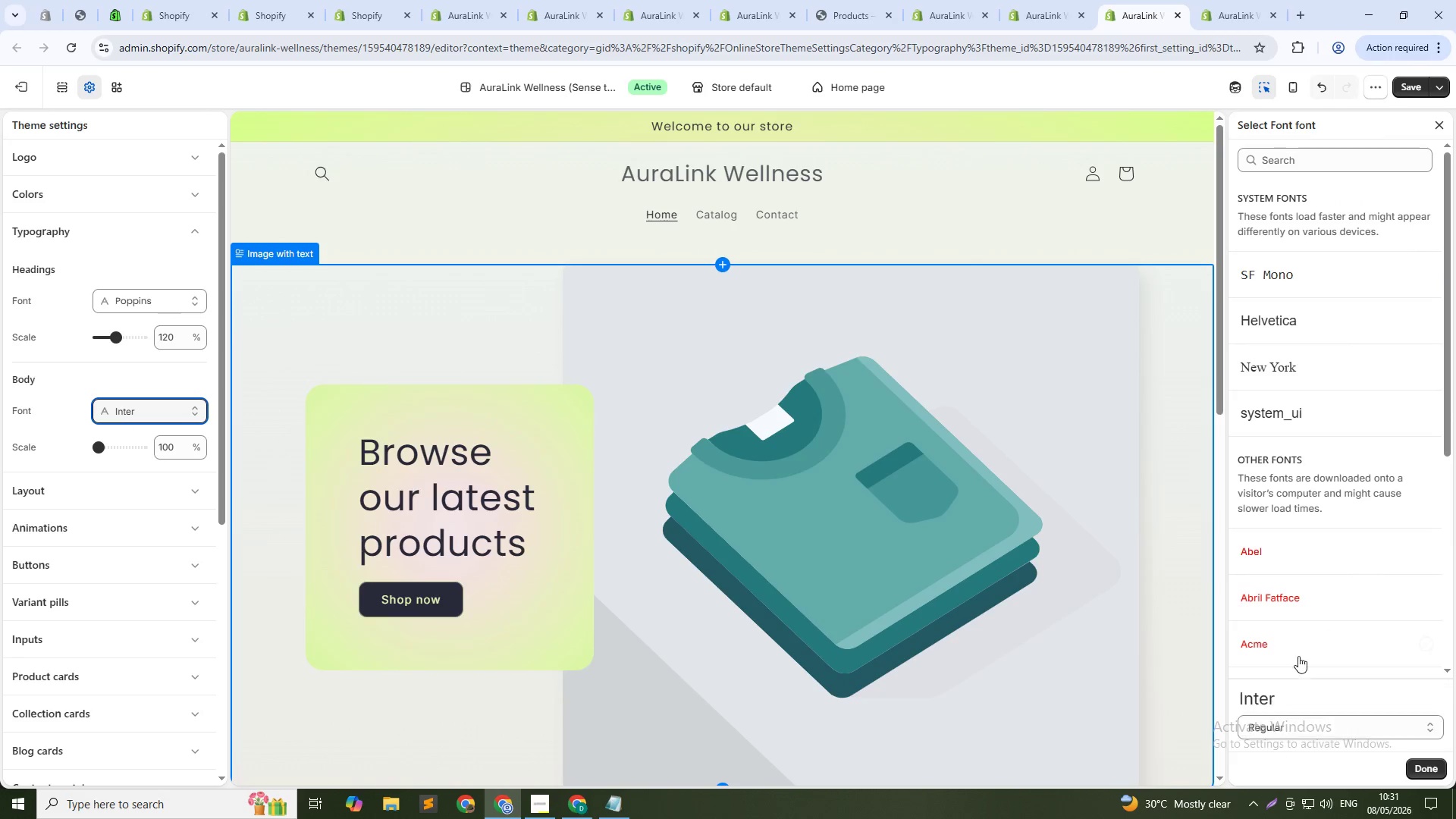 
scroll: coordinate [1258, 752], scroll_direction: down, amount: 5.0
 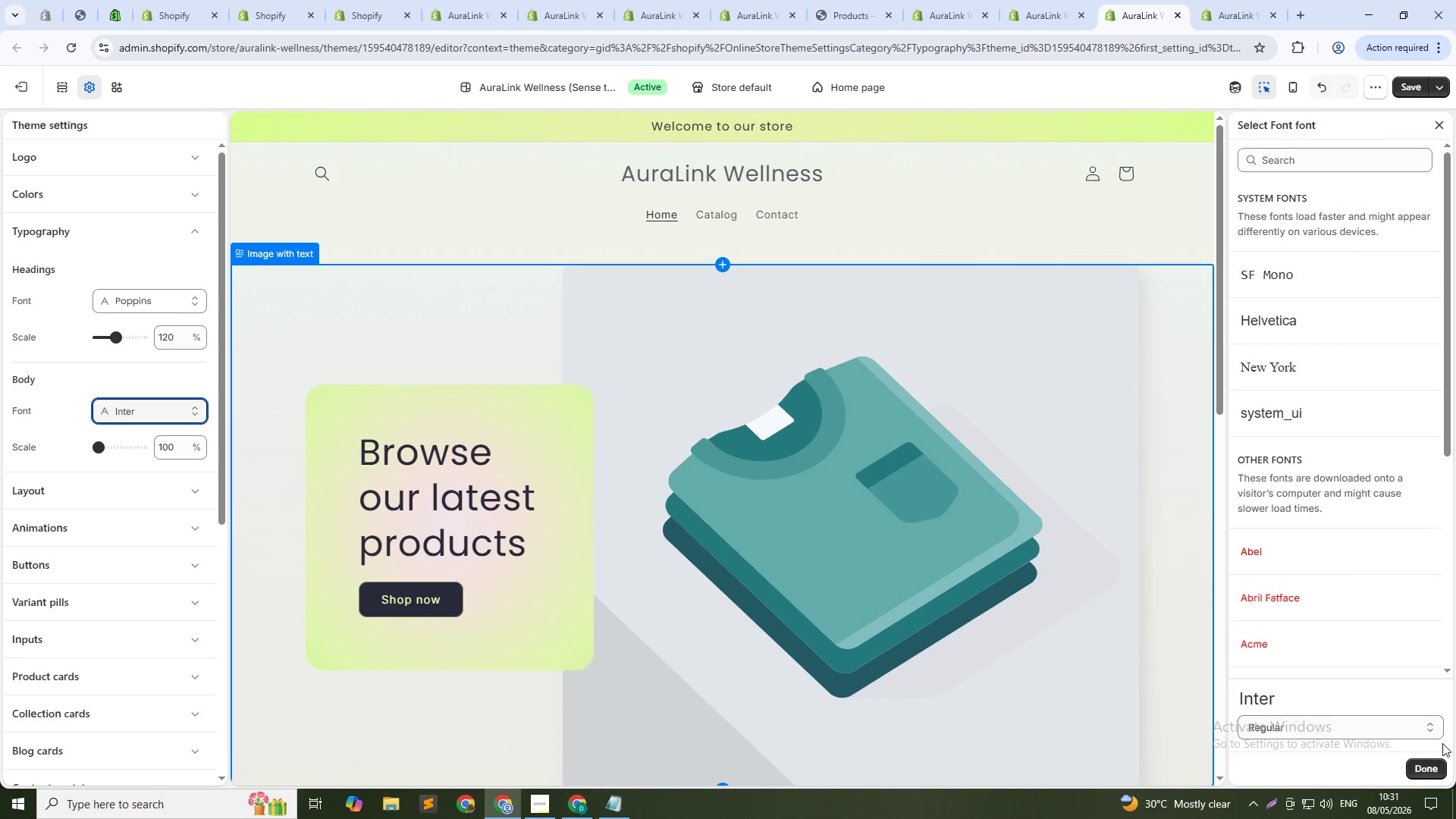 
left_click([1420, 770])
 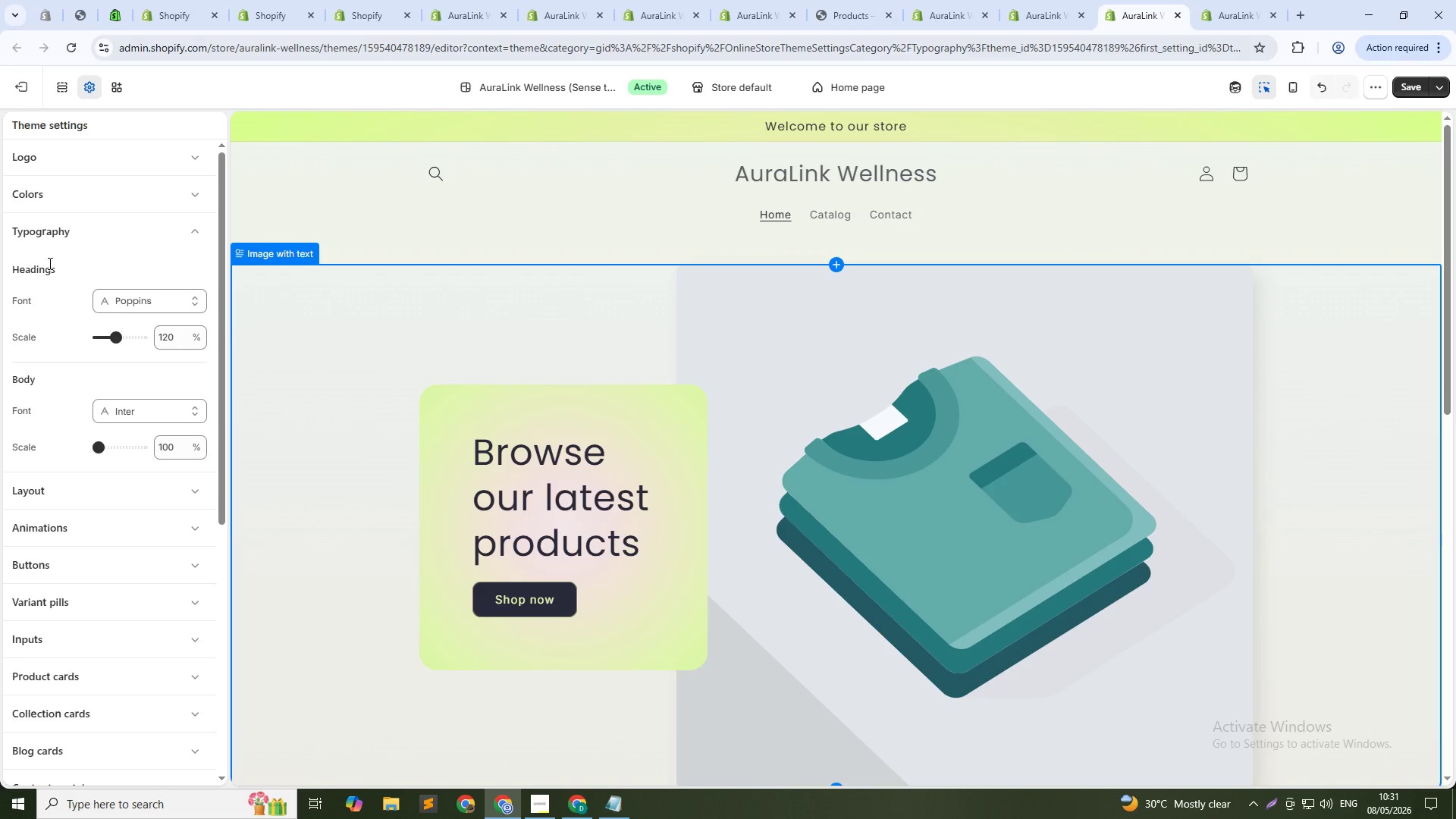 
wait(6.72)
 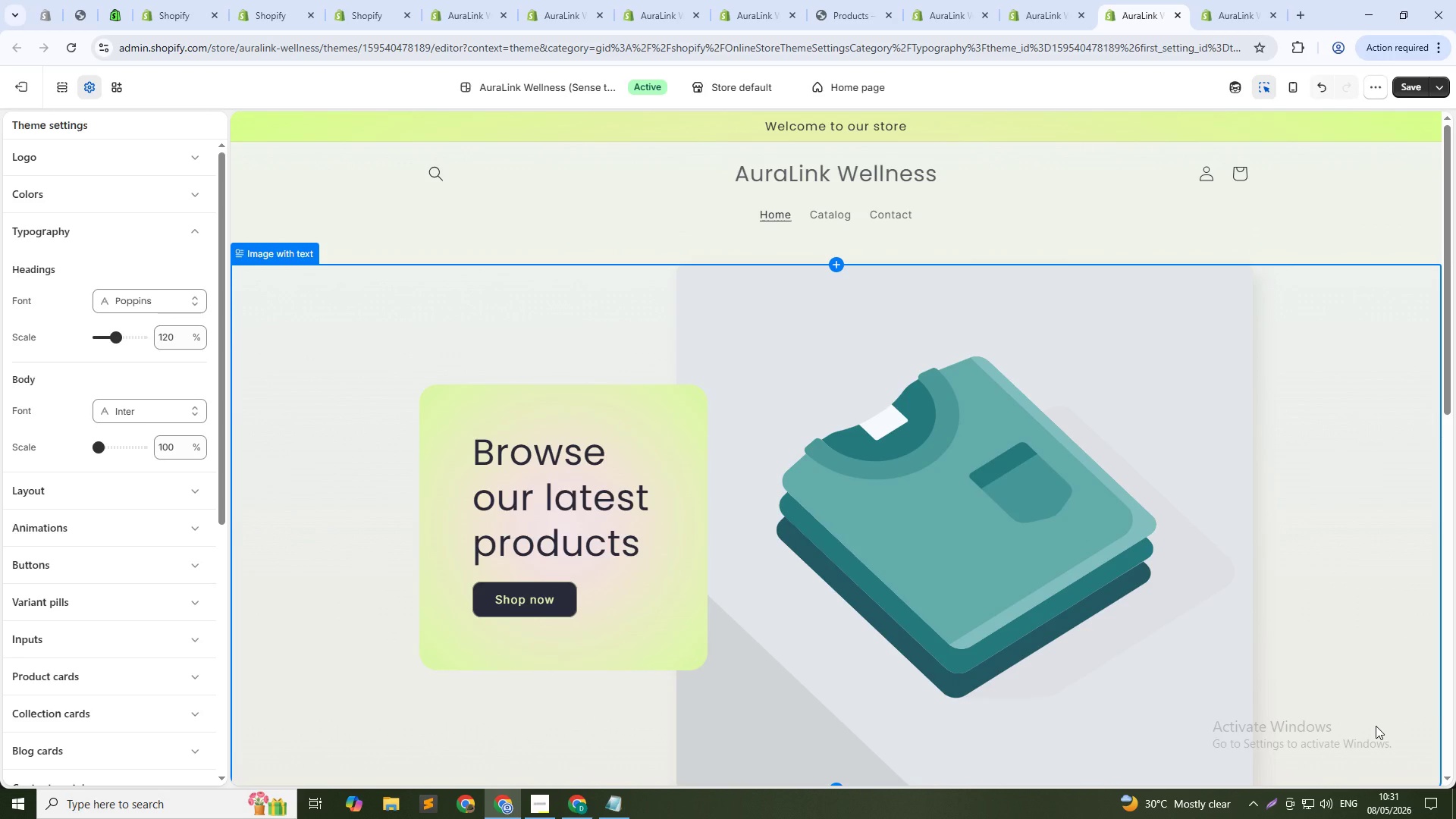 
left_click([99, 491])
 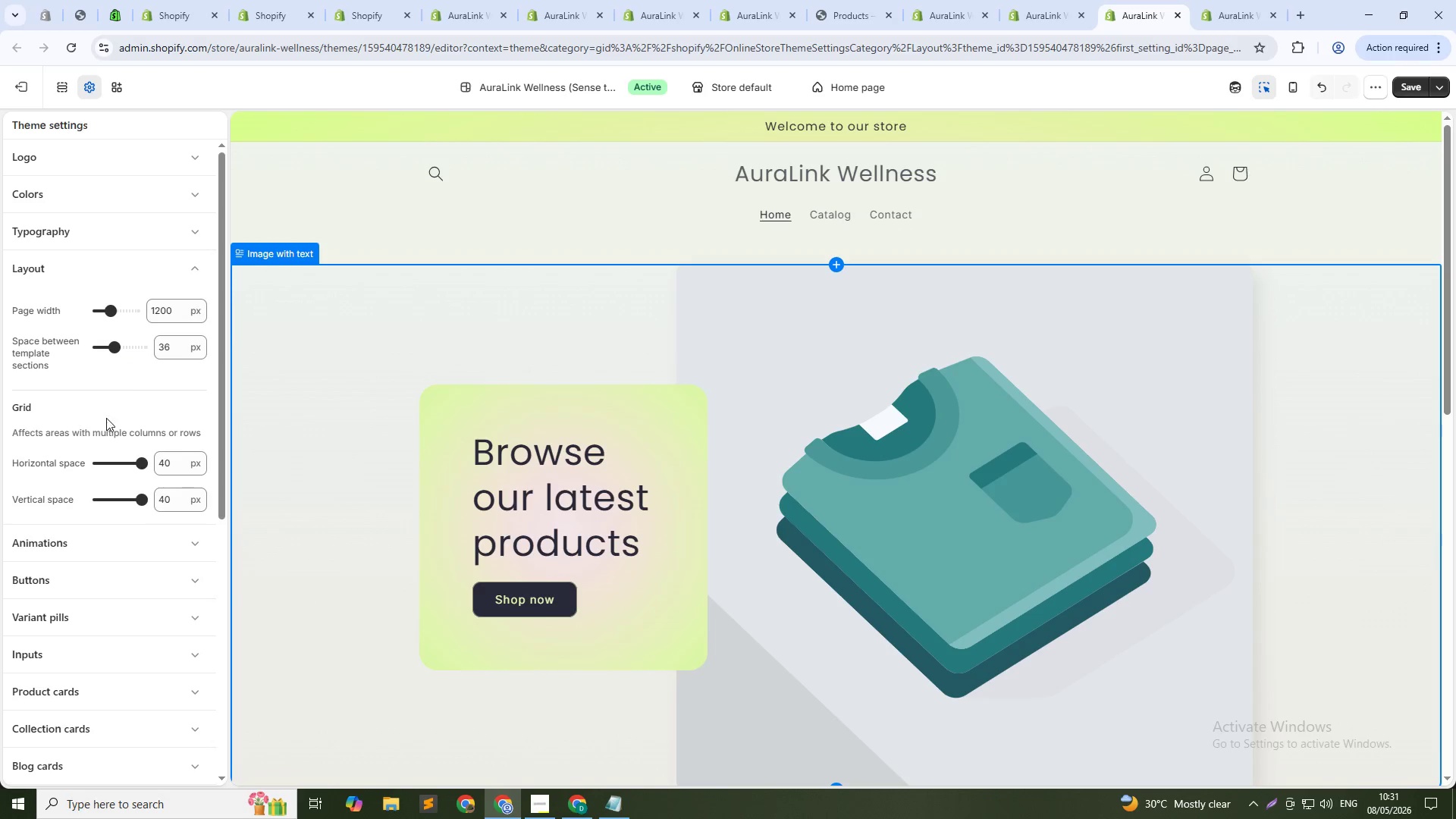 
wait(16.03)
 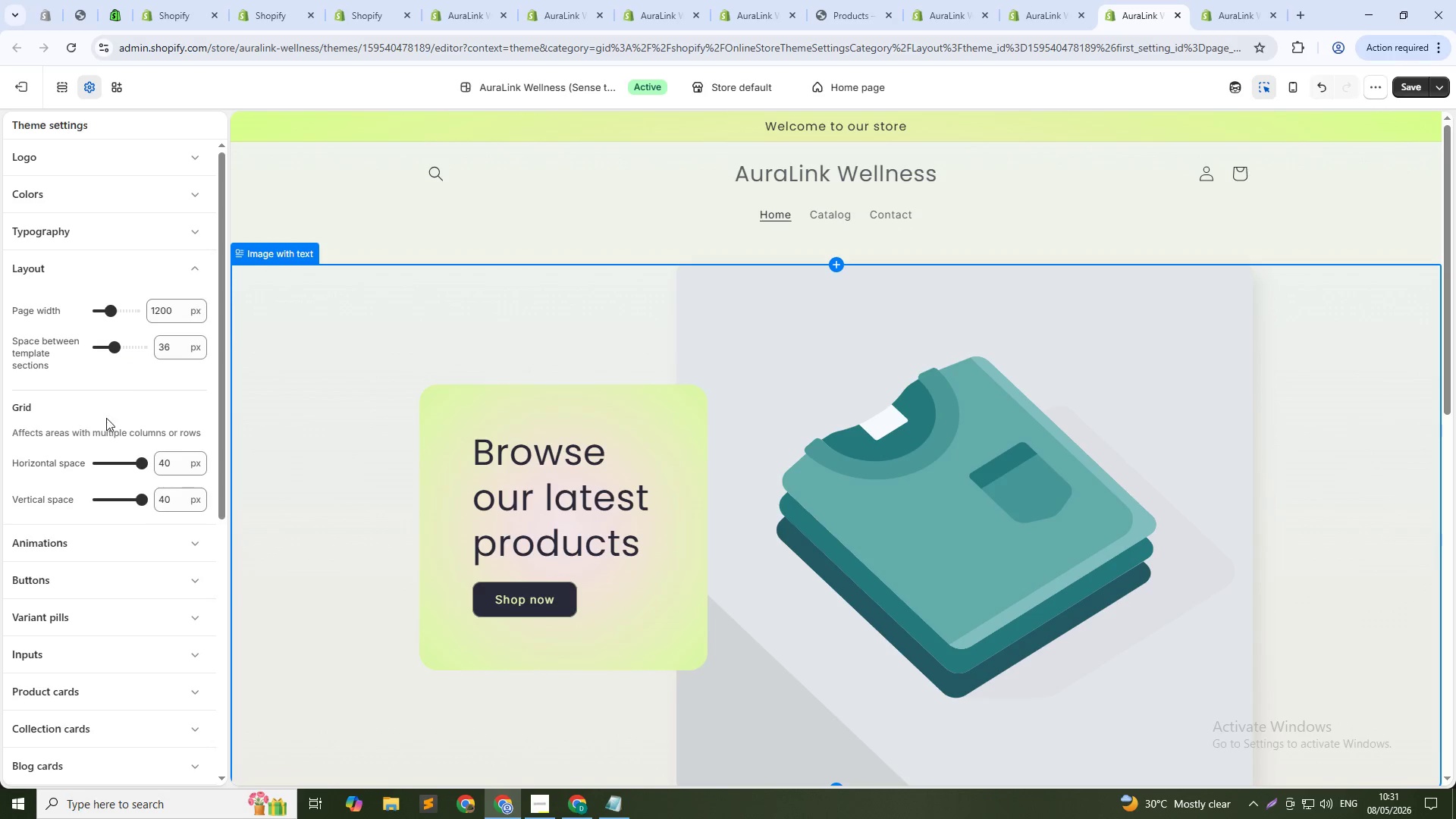 
scroll: coordinate [98, 432], scroll_direction: down, amount: 1.0
 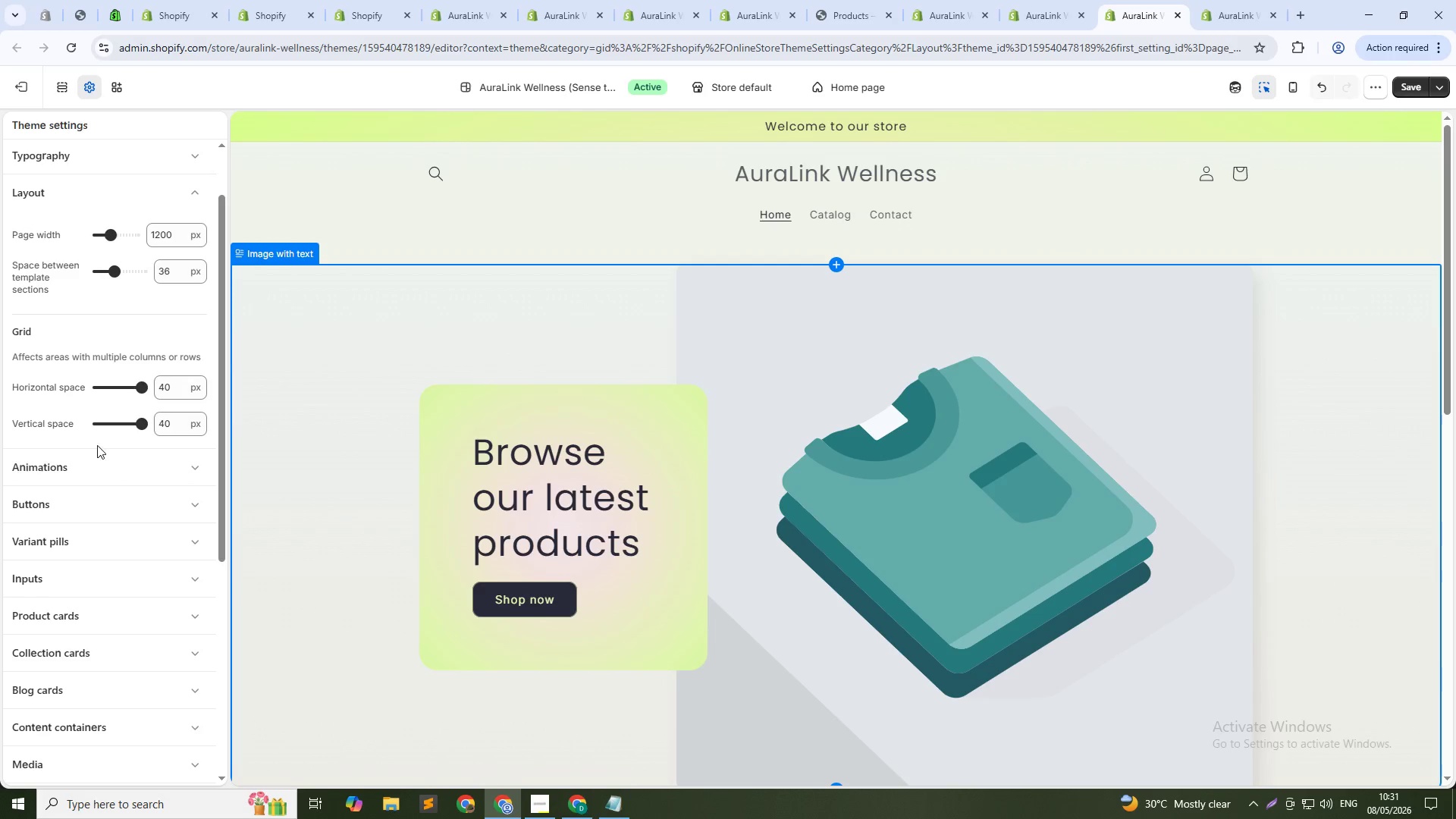 
wait(5.77)
 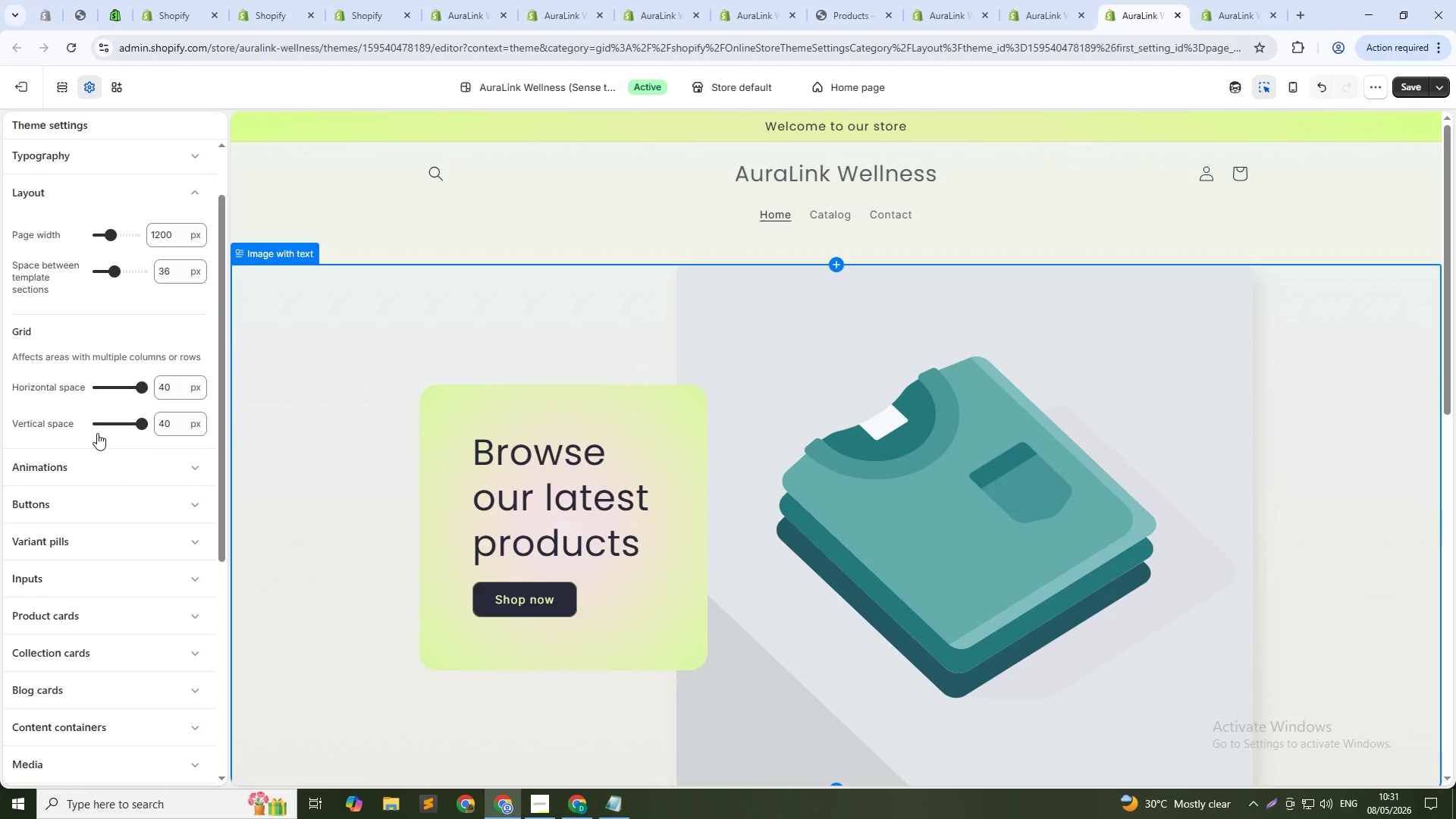 
scroll: coordinate [71, 479], scroll_direction: up, amount: 7.0
 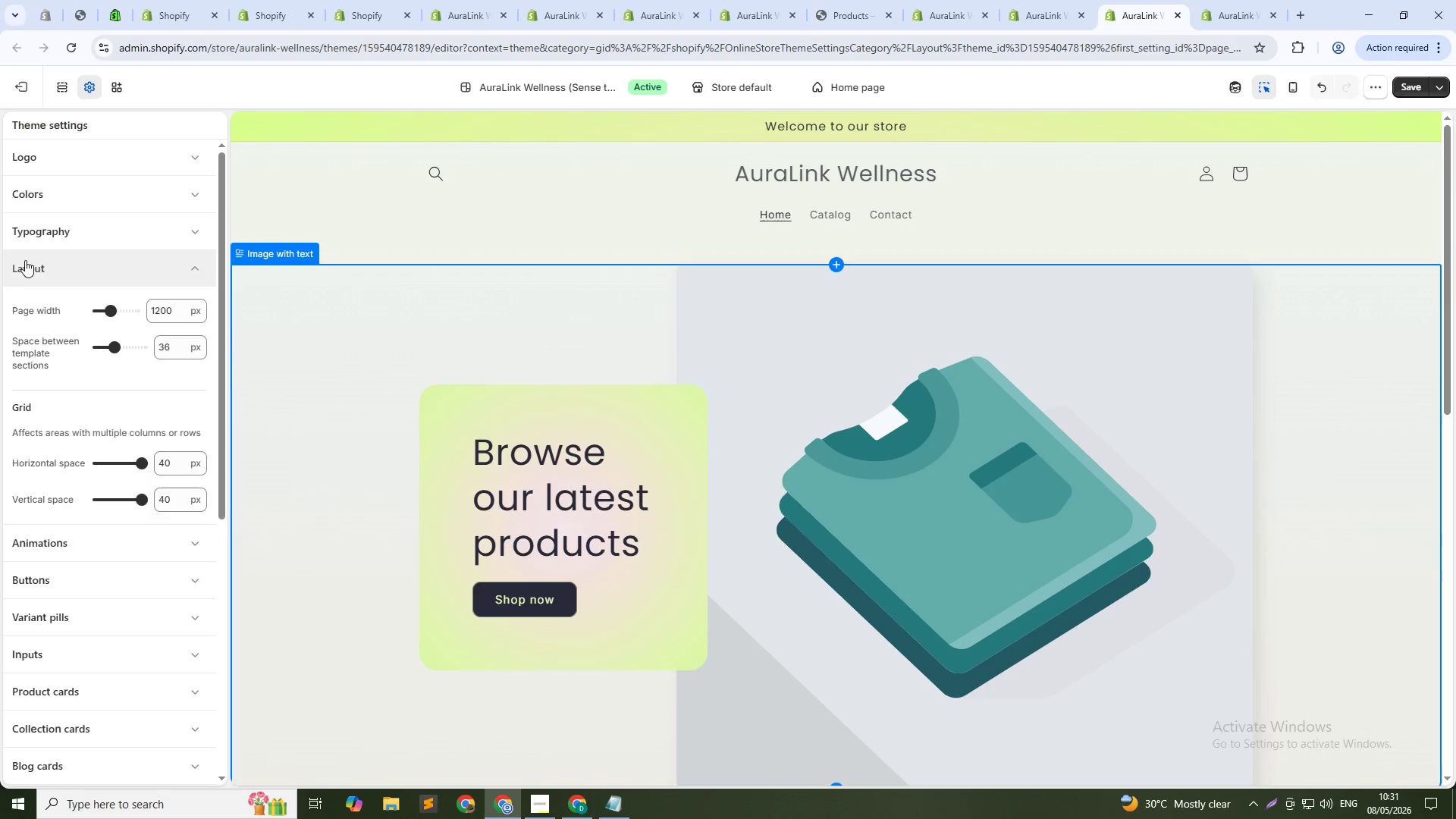 
left_click([24, 263])
 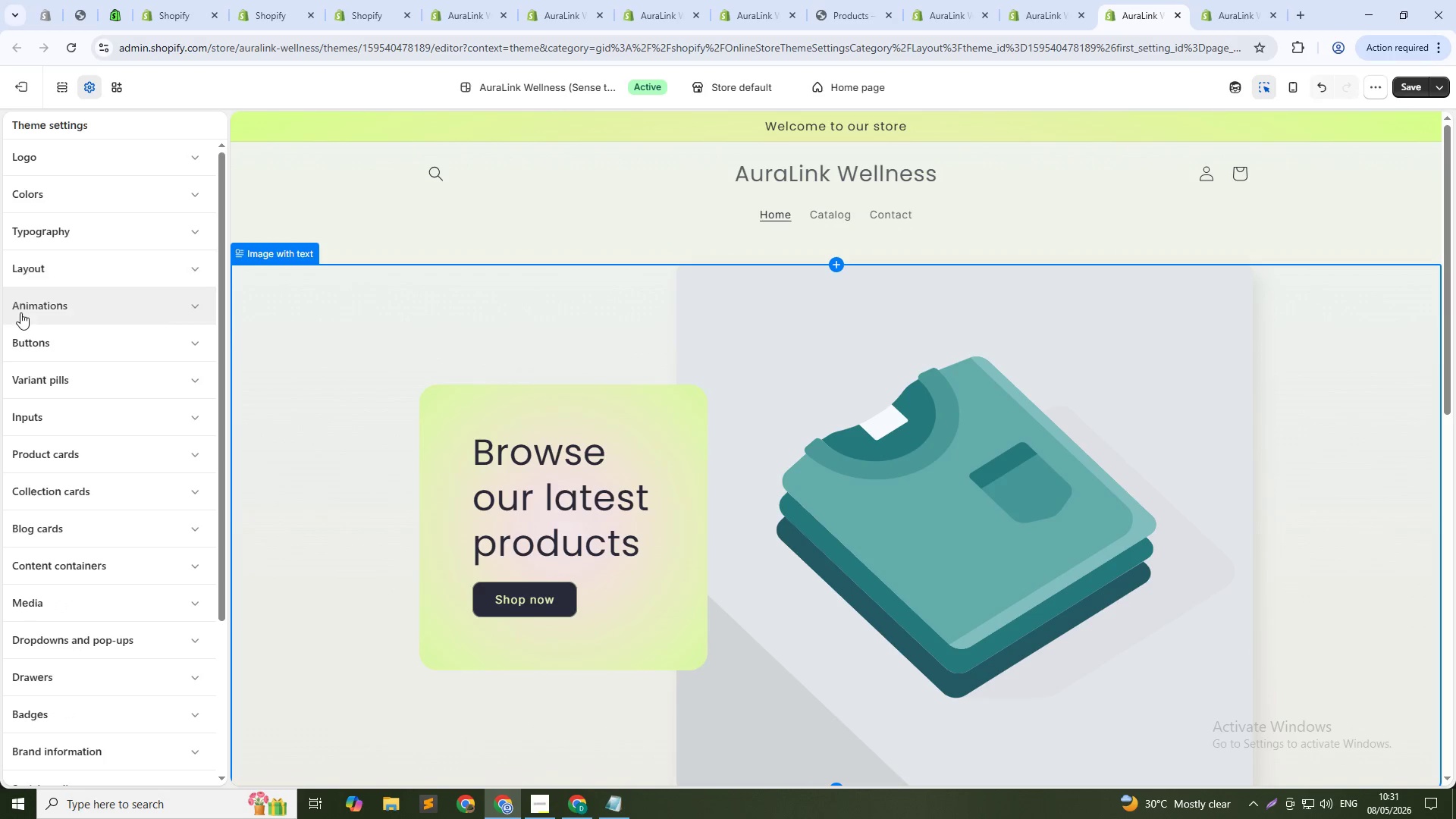 
scroll: coordinate [52, 323], scroll_direction: down, amount: 5.0
 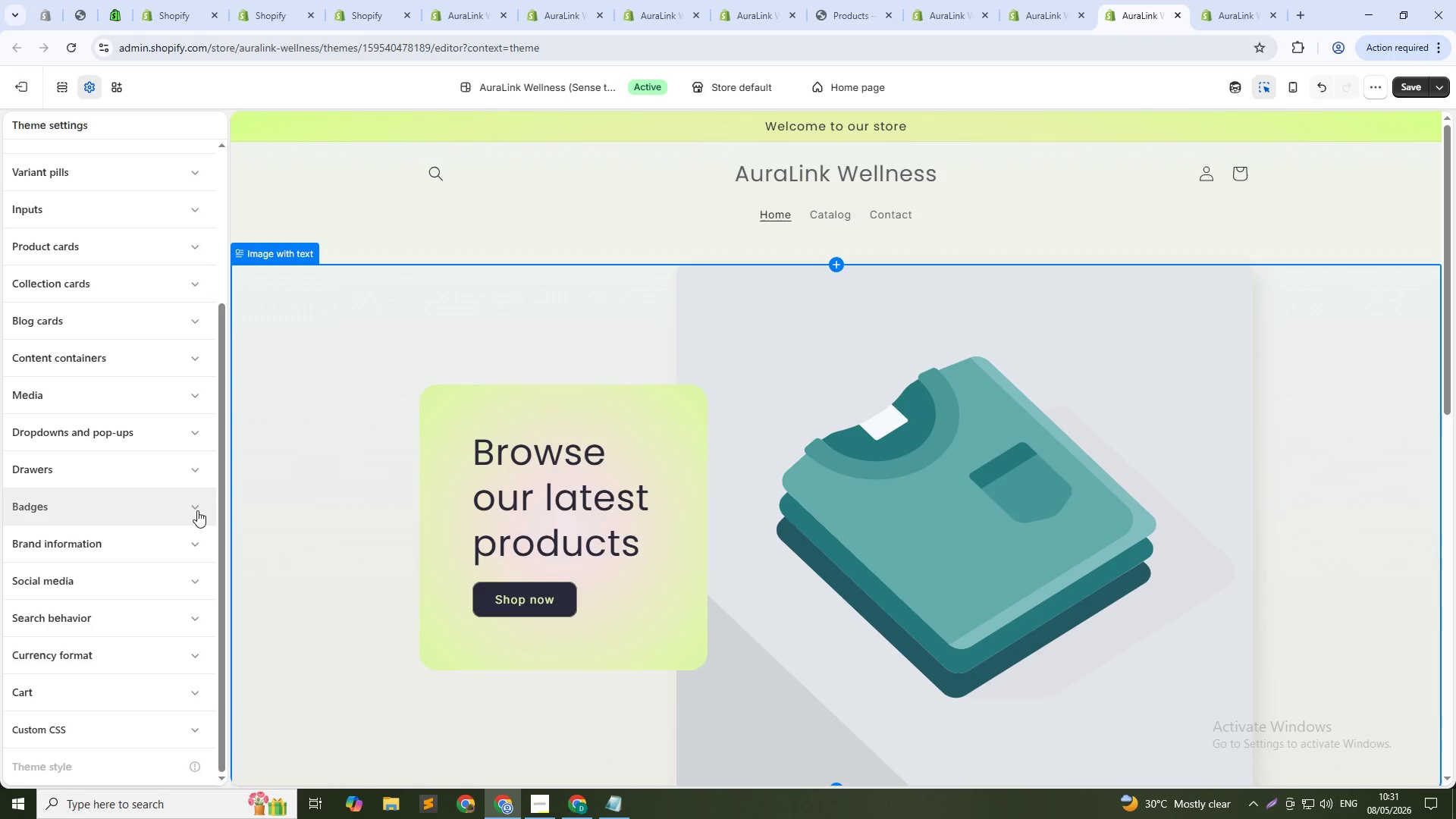 
scroll: coordinate [116, 486], scroll_direction: up, amount: 8.0
 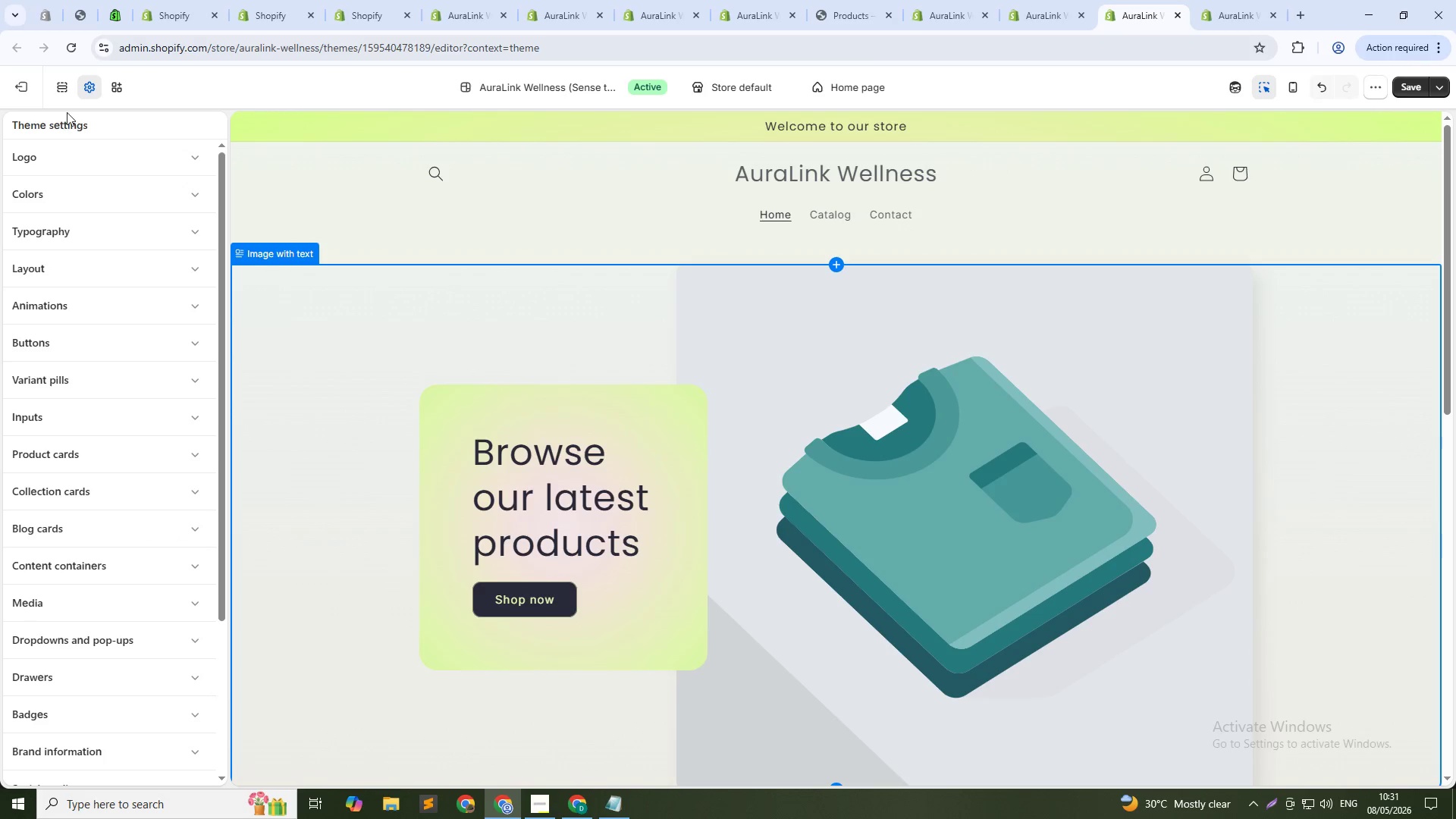 
left_click([53, 162])
 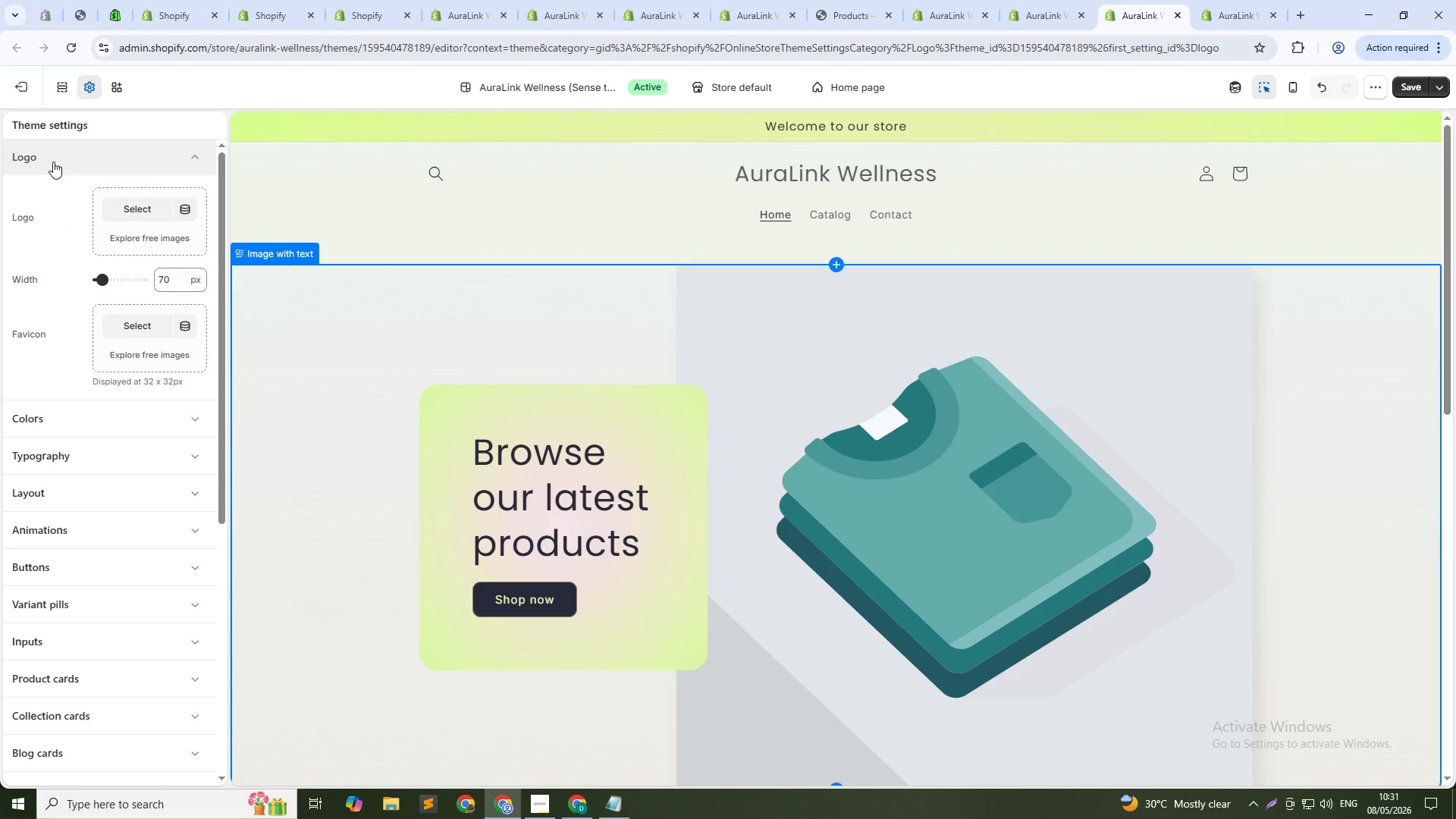 
wait(6.66)
 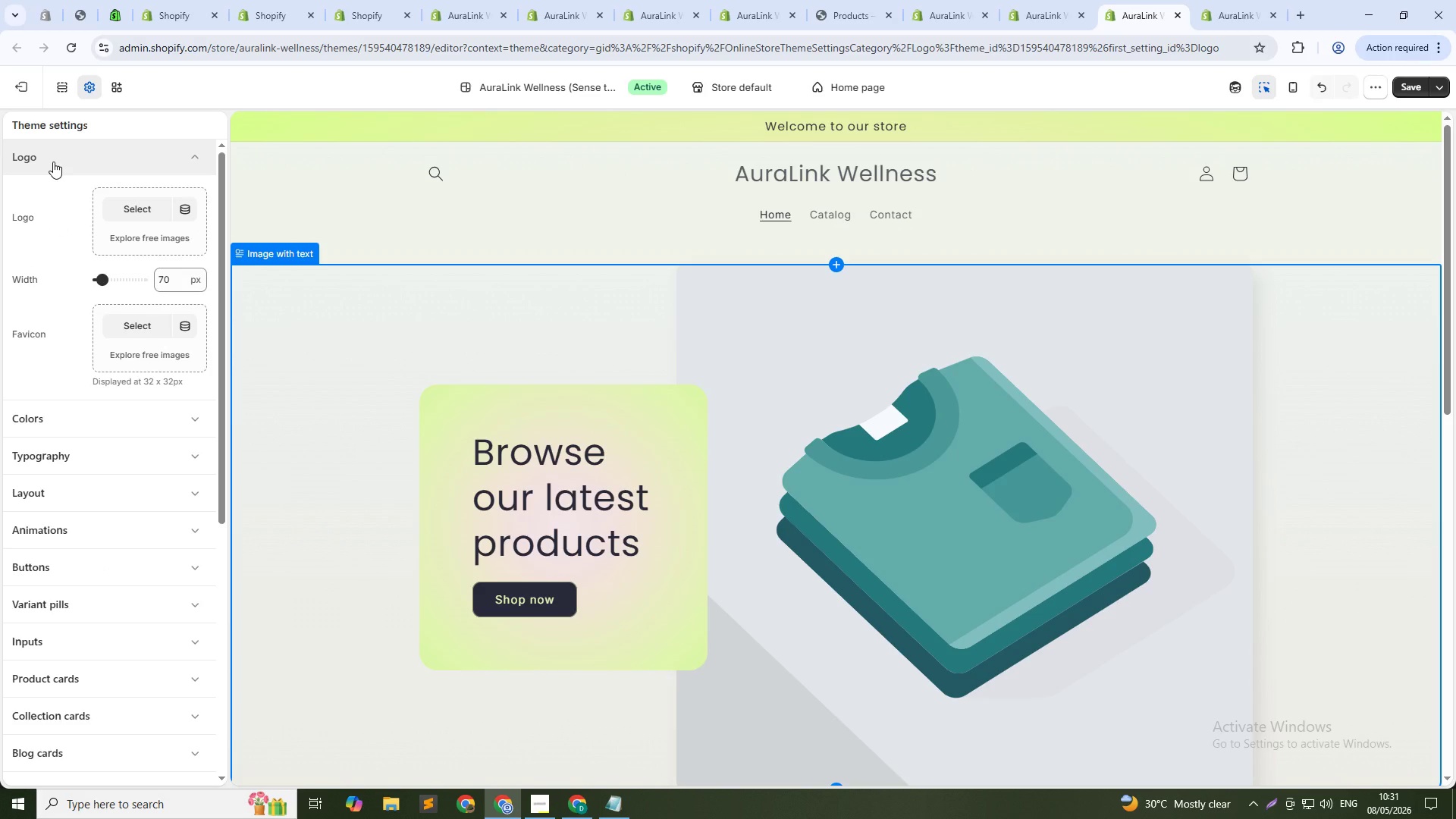 
left_click([67, 430])
 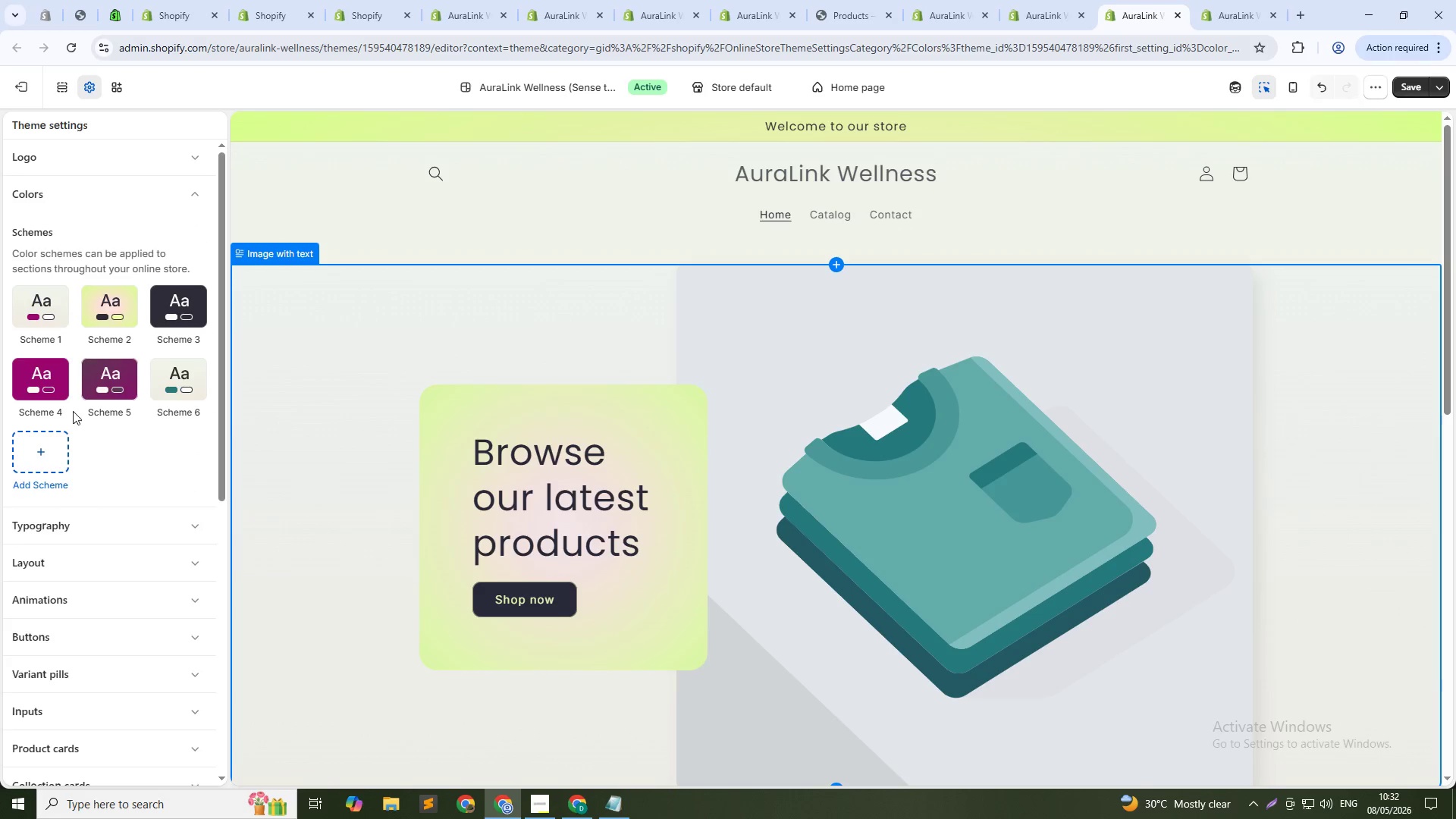 
scroll: coordinate [73, 411], scroll_direction: down, amount: 3.0
 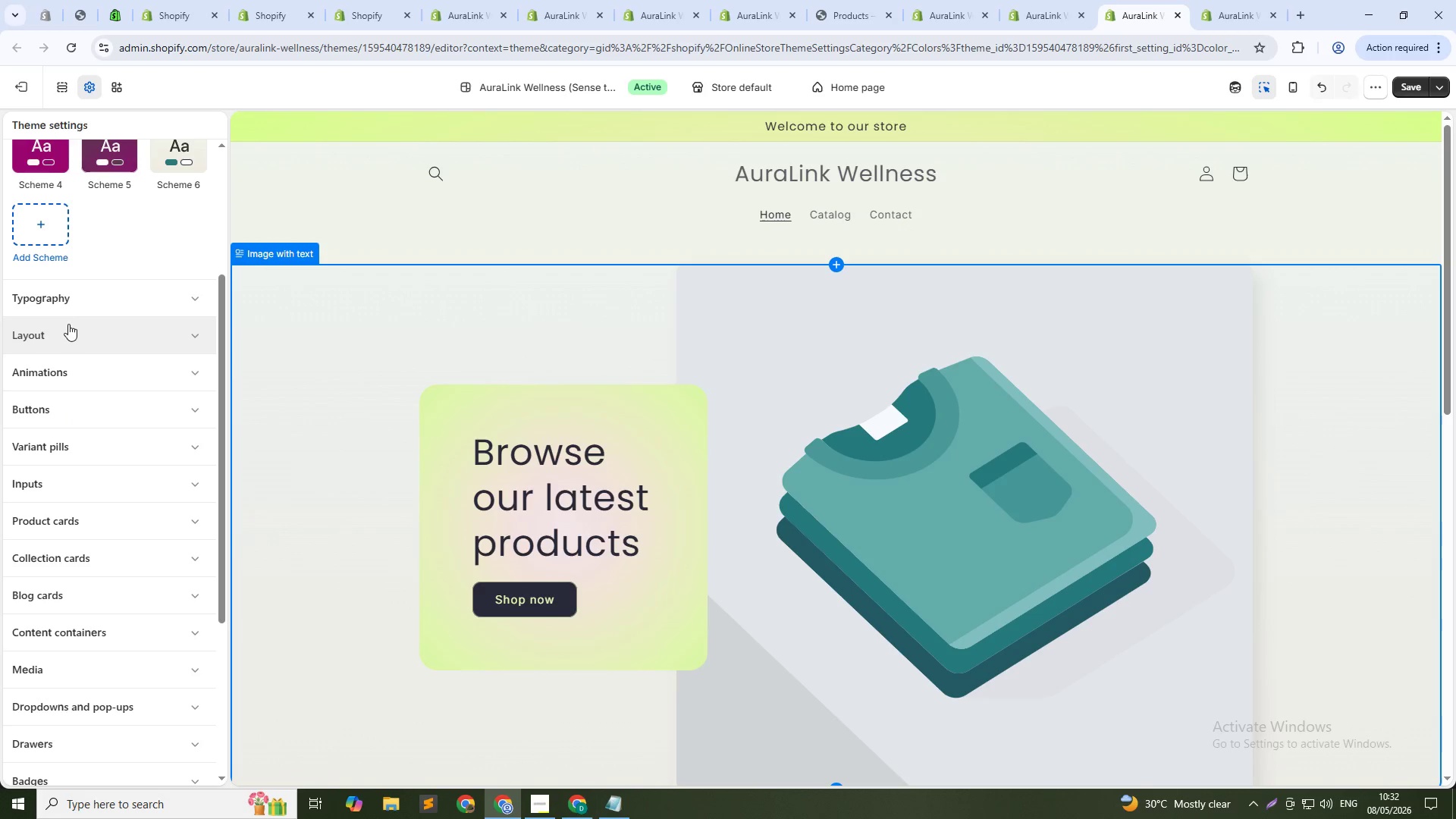 
left_click([53, 347])
 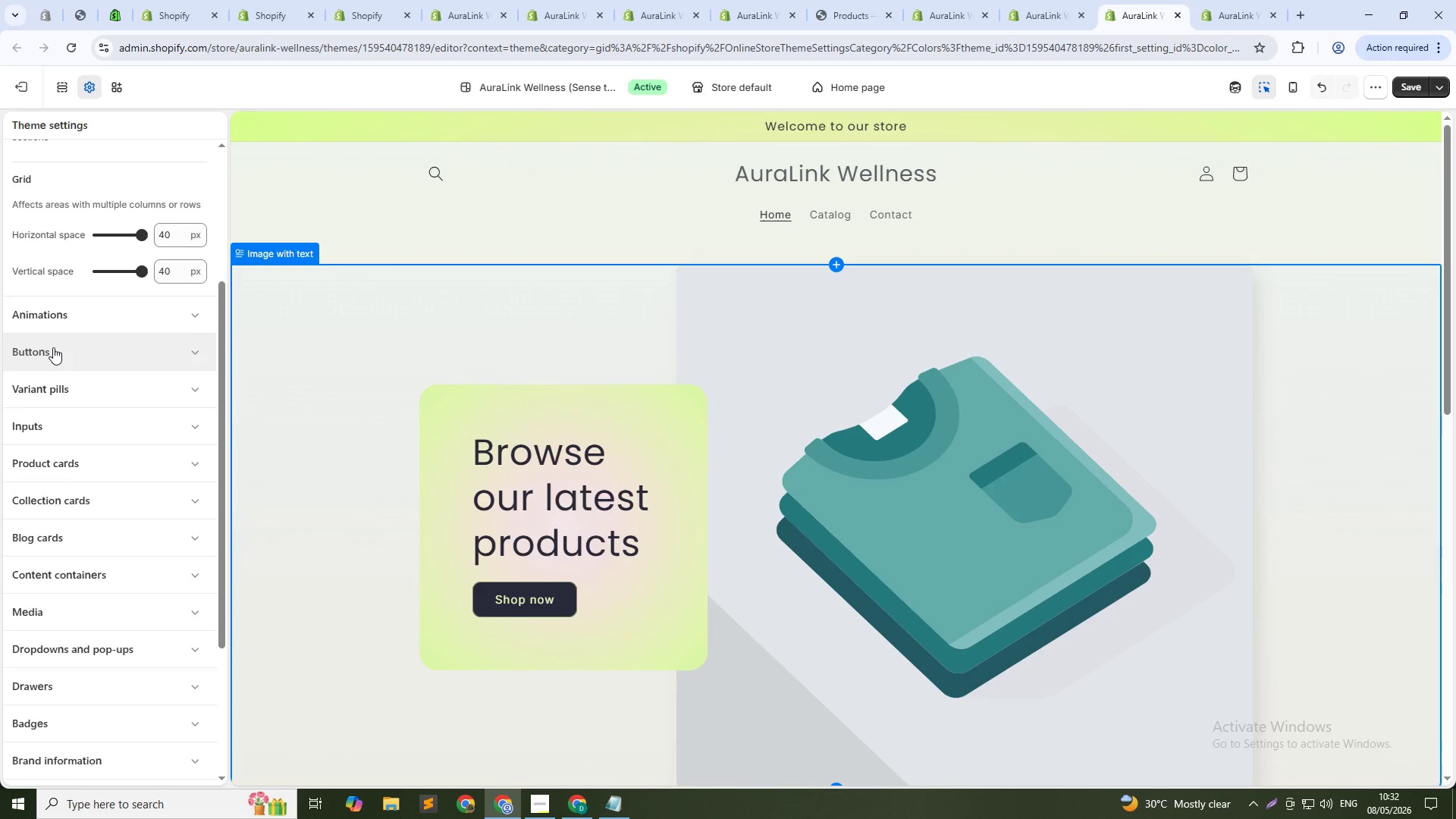 
scroll: coordinate [53, 347], scroll_direction: down, amount: 1.0
 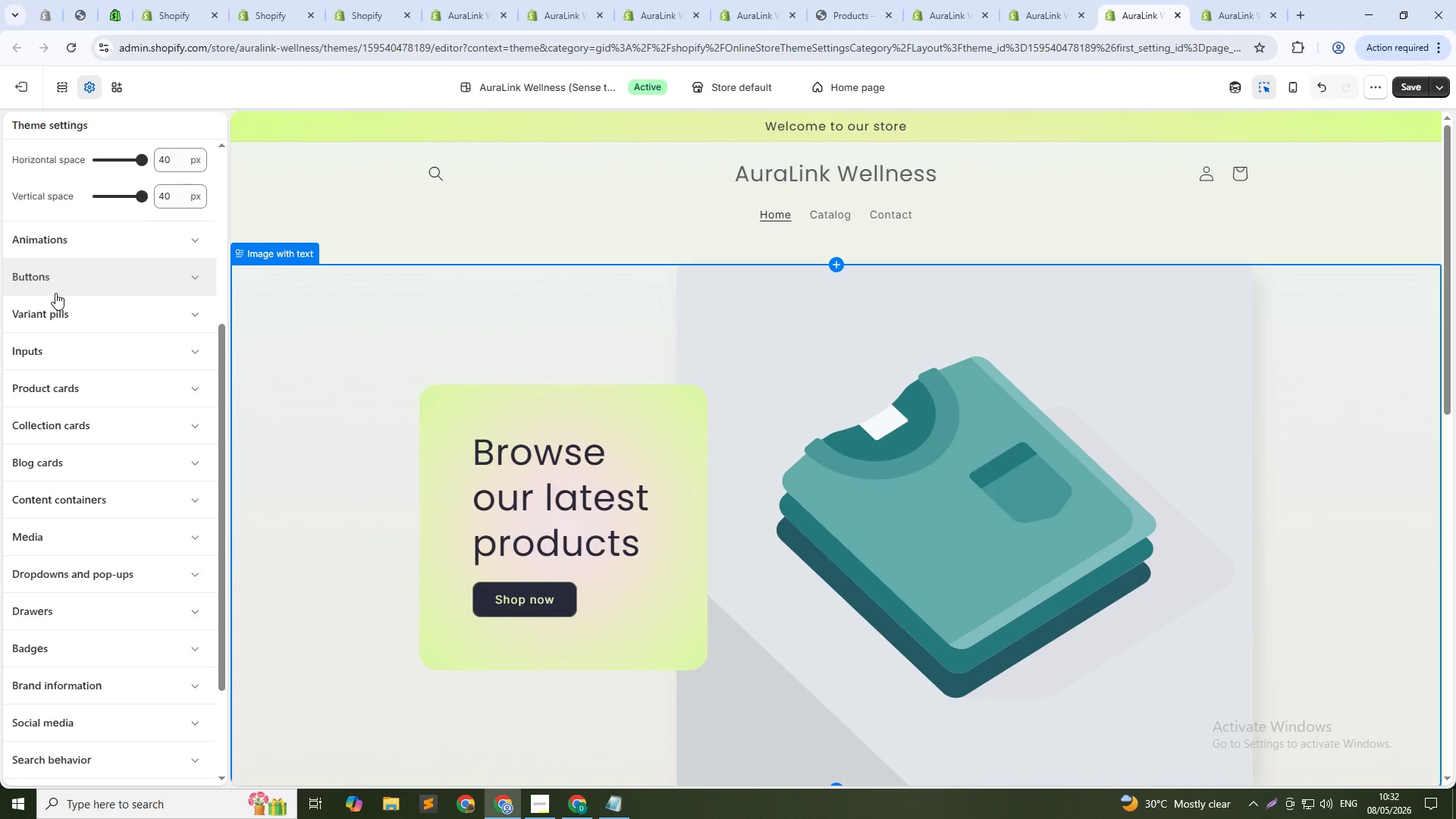 
left_click([68, 240])
 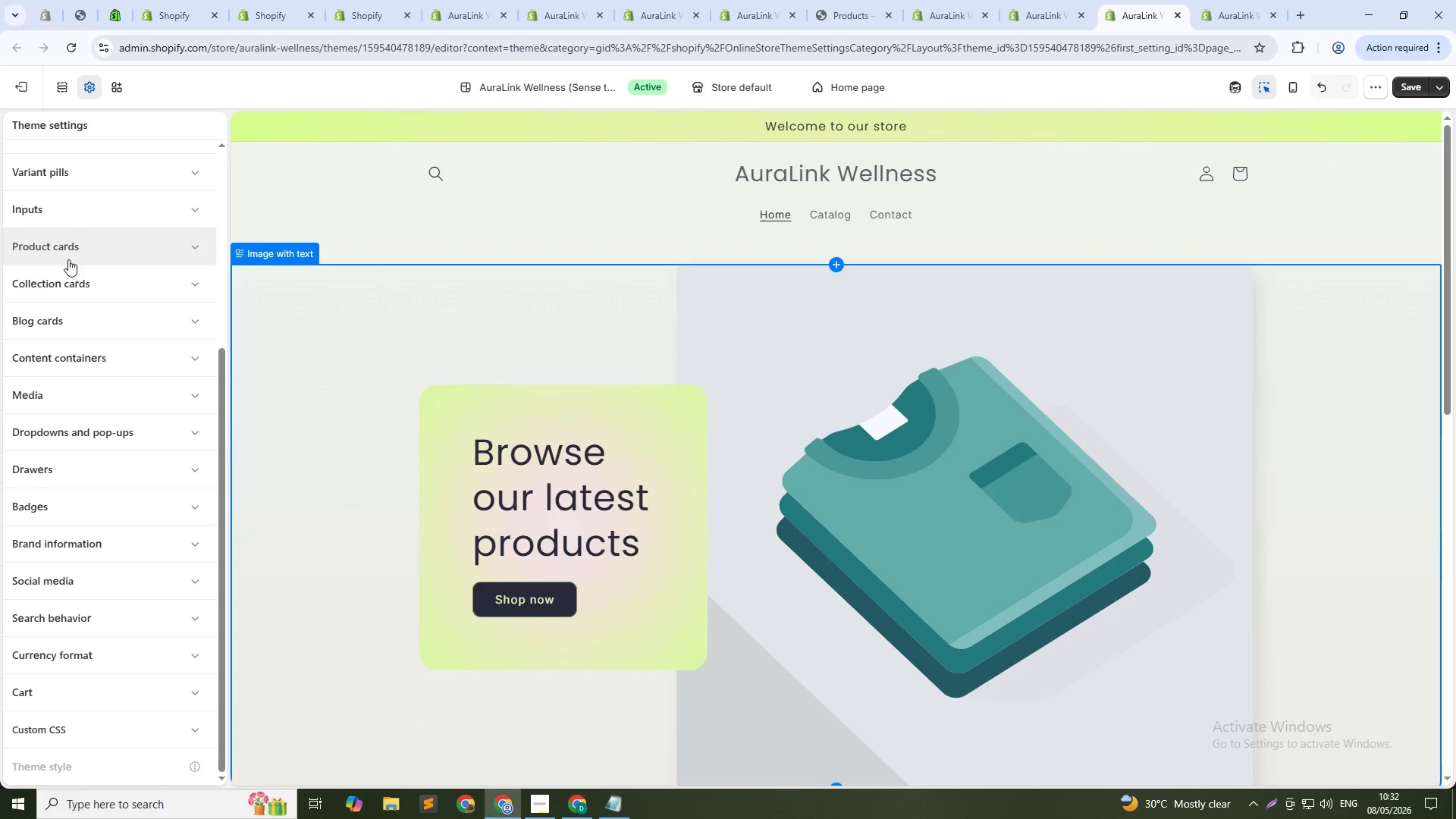 
scroll: coordinate [71, 267], scroll_direction: down, amount: 4.0
 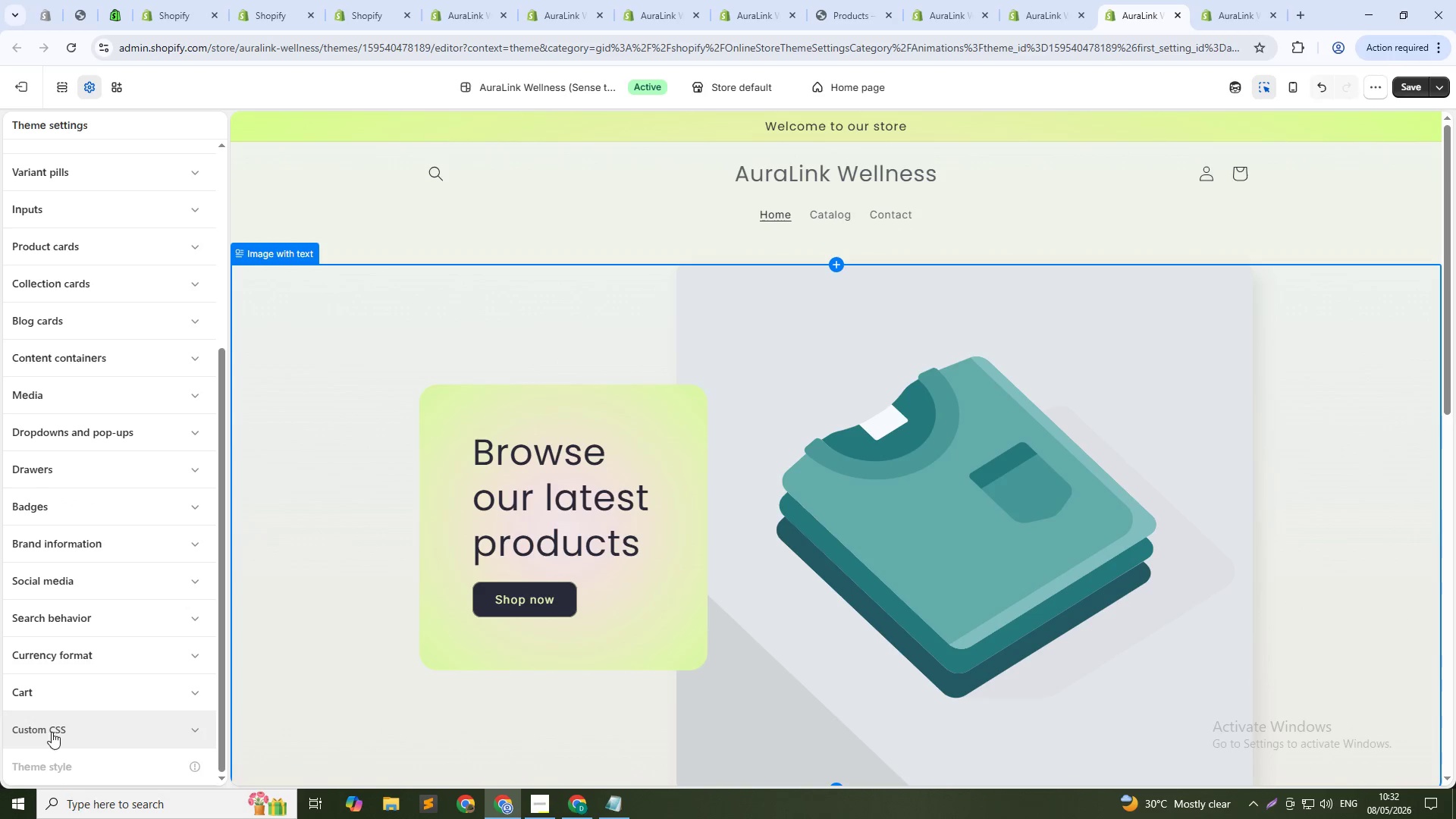 
left_click([47, 732])
 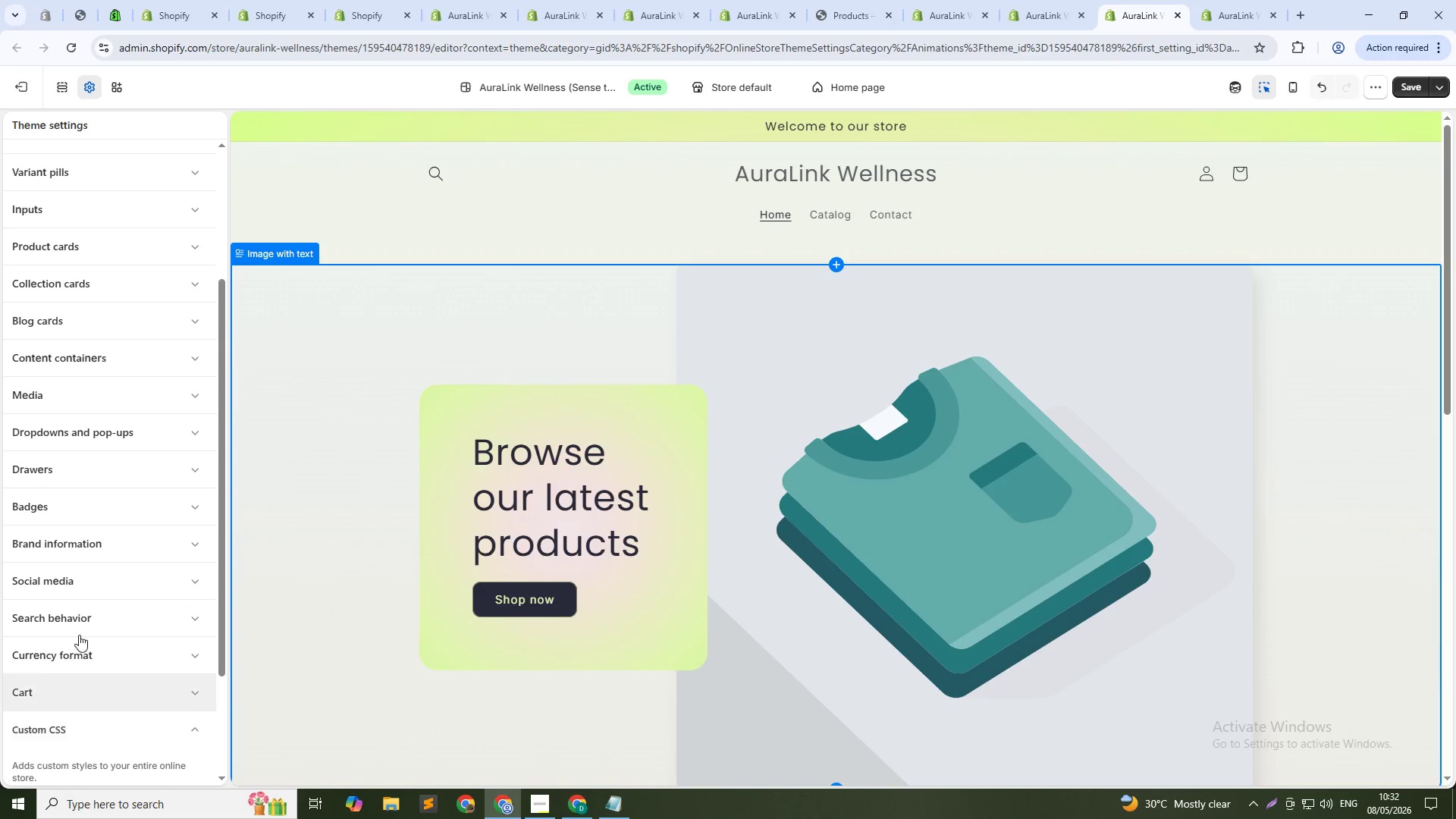 
scroll: coordinate [79, 635], scroll_direction: down, amount: 6.0
 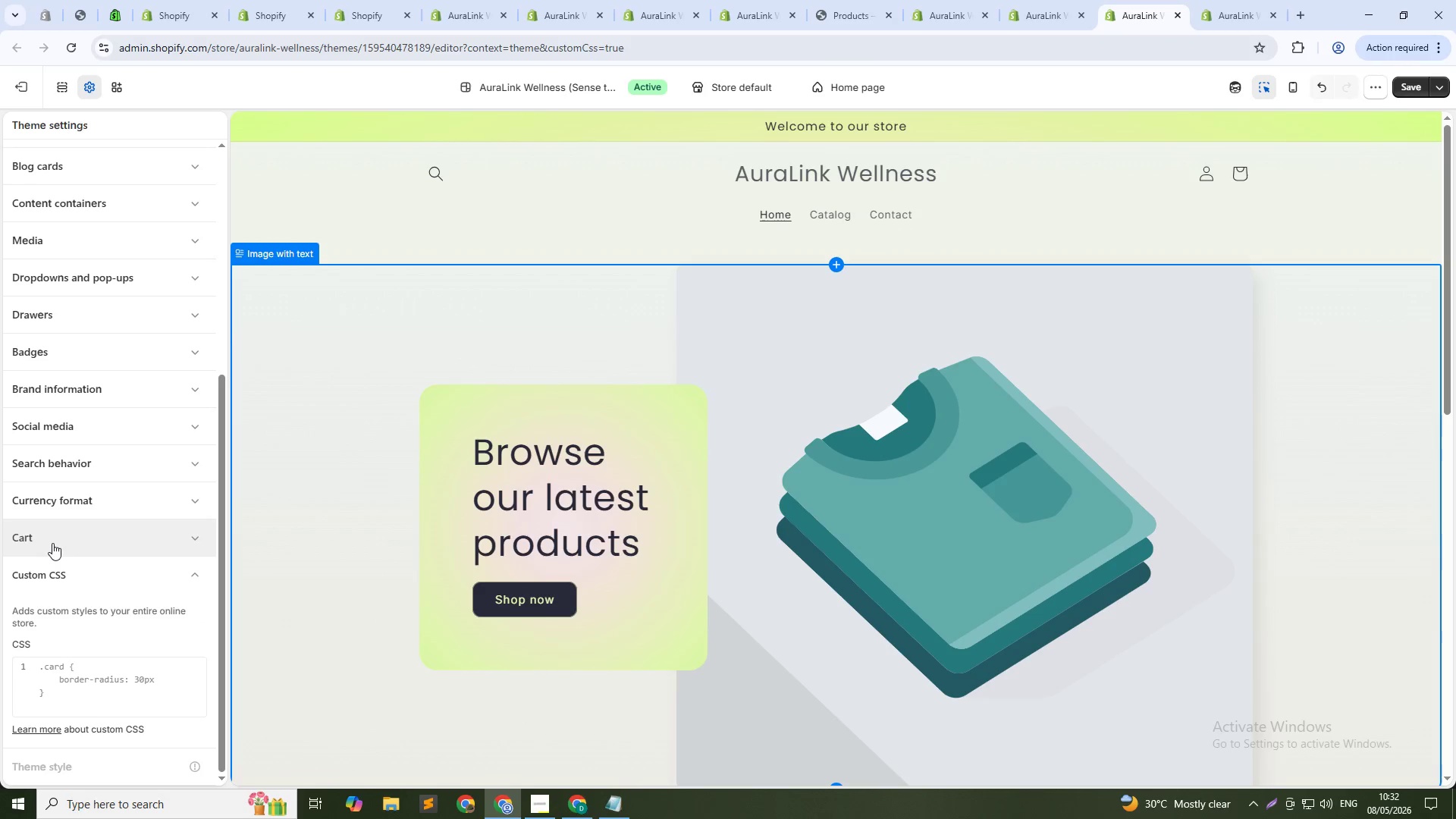 
left_click([52, 542])
 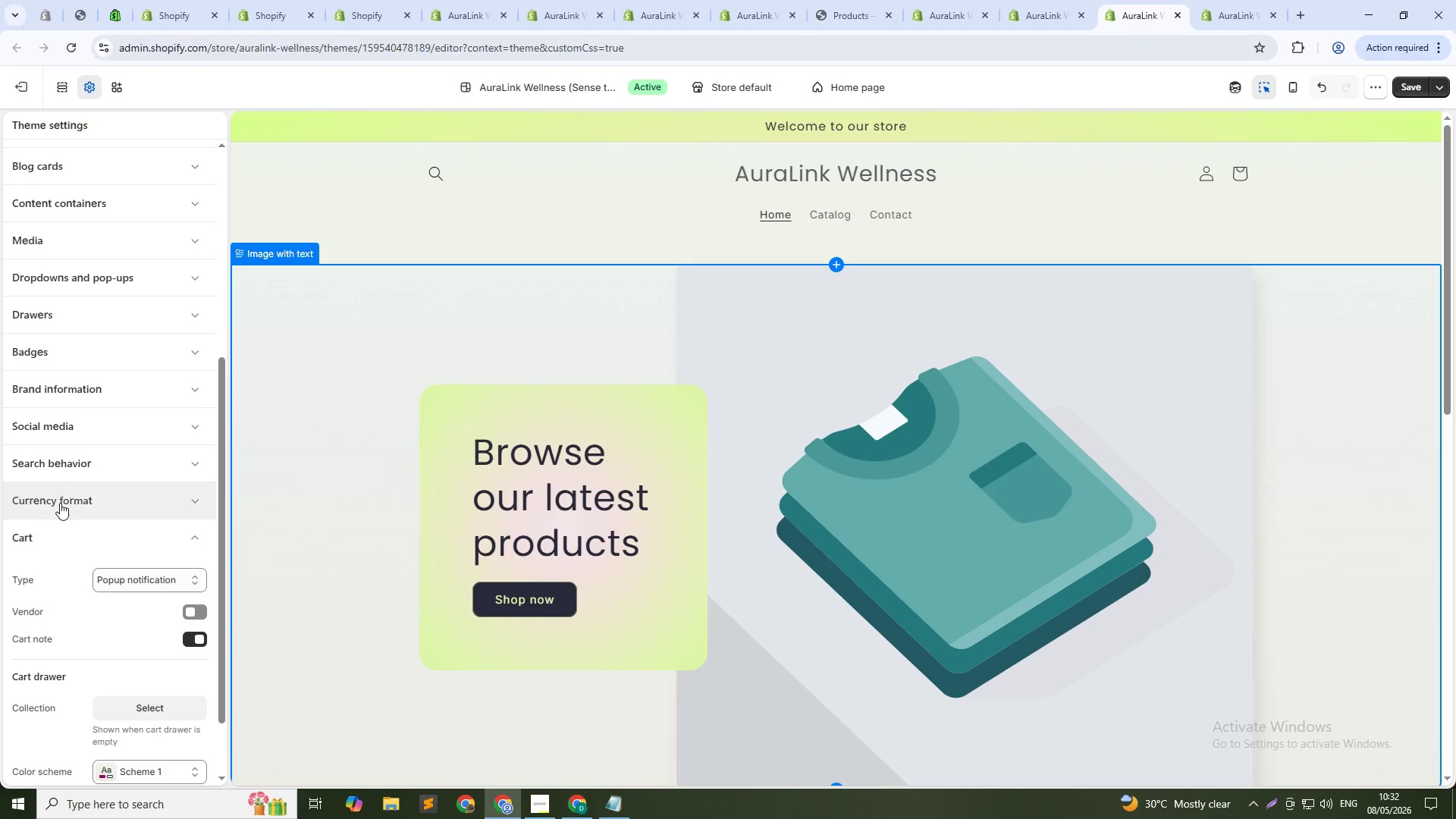 
left_click([64, 497])
 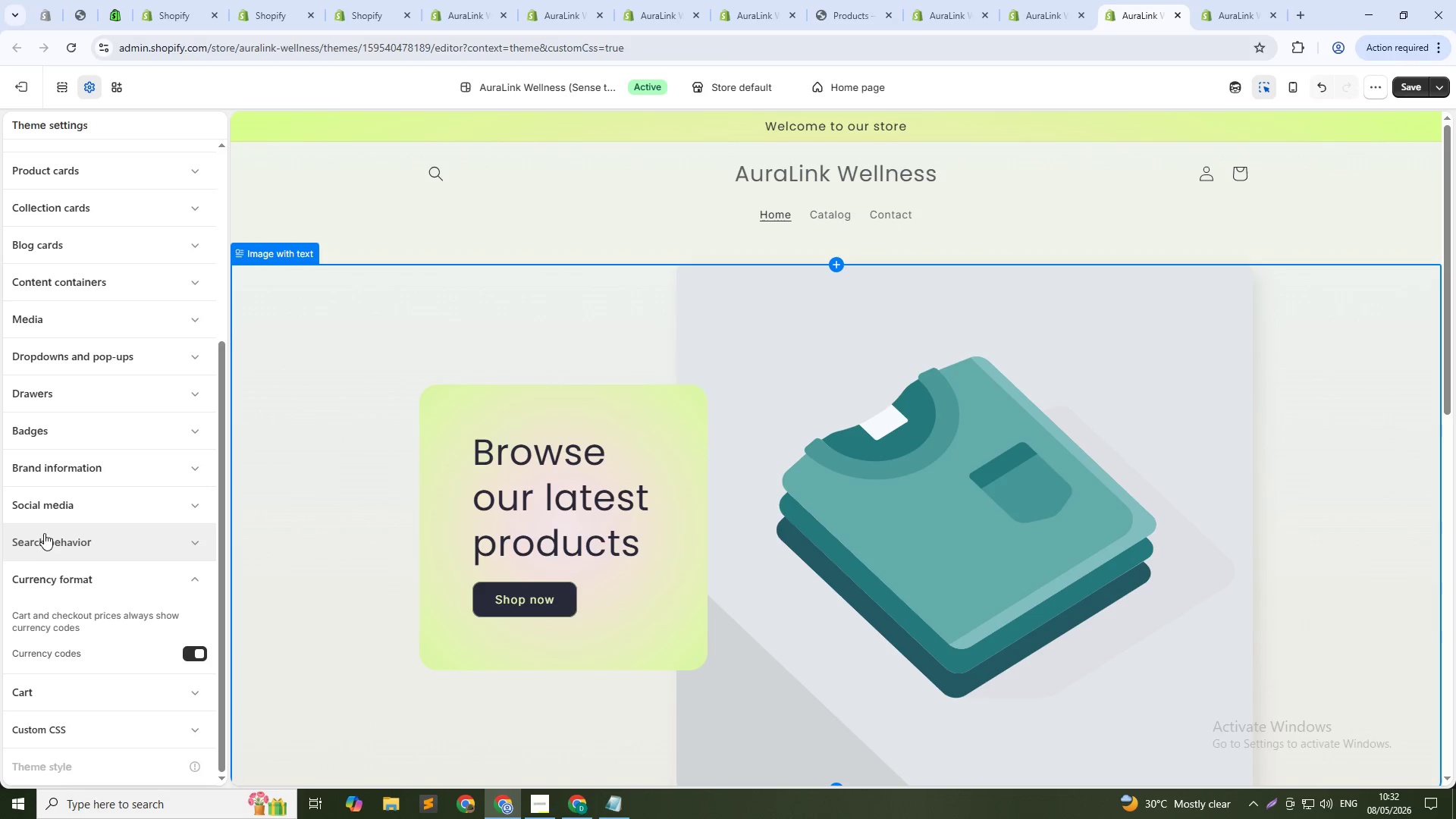 
left_click([36, 548])
 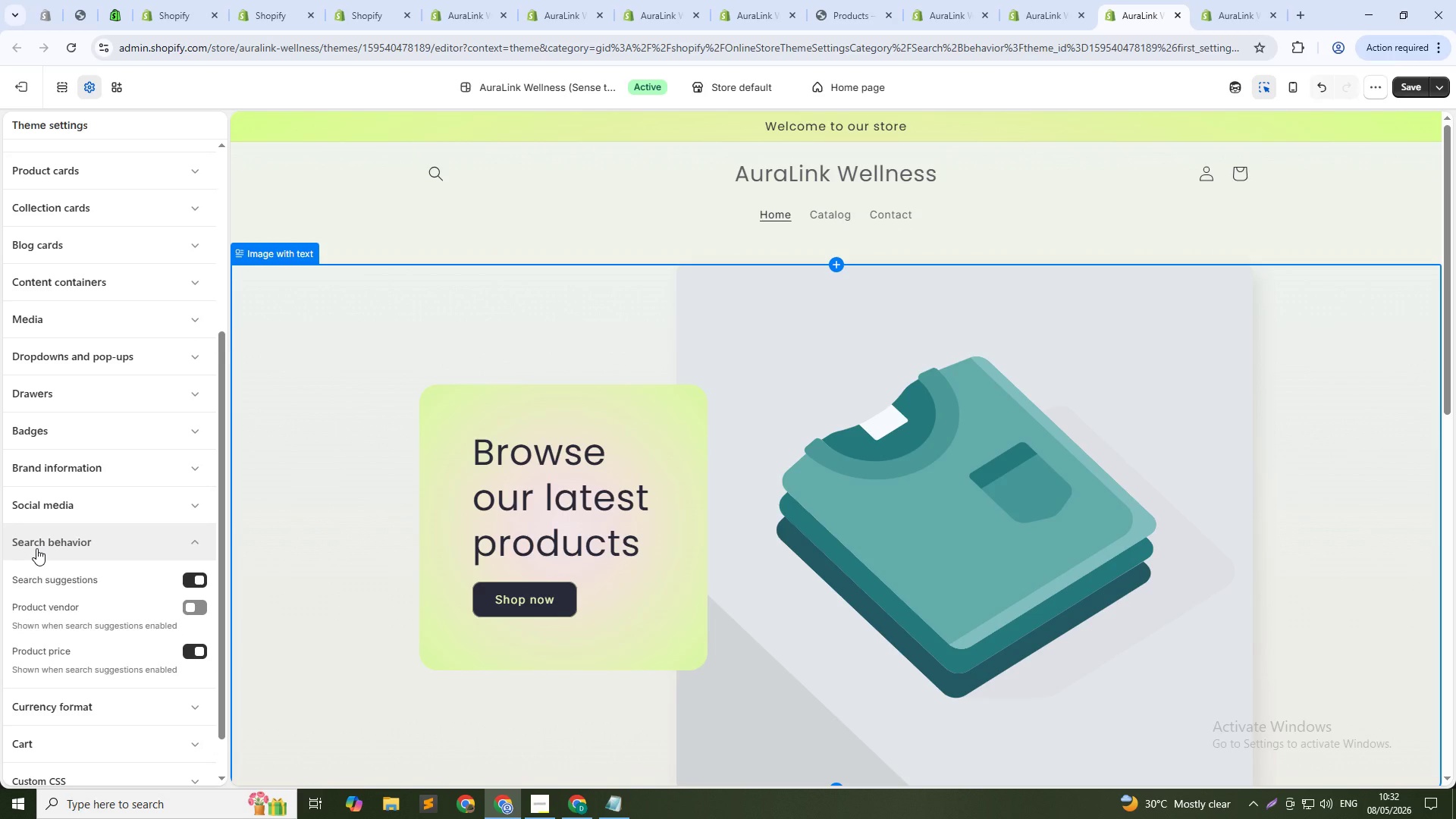 
left_click([49, 507])
 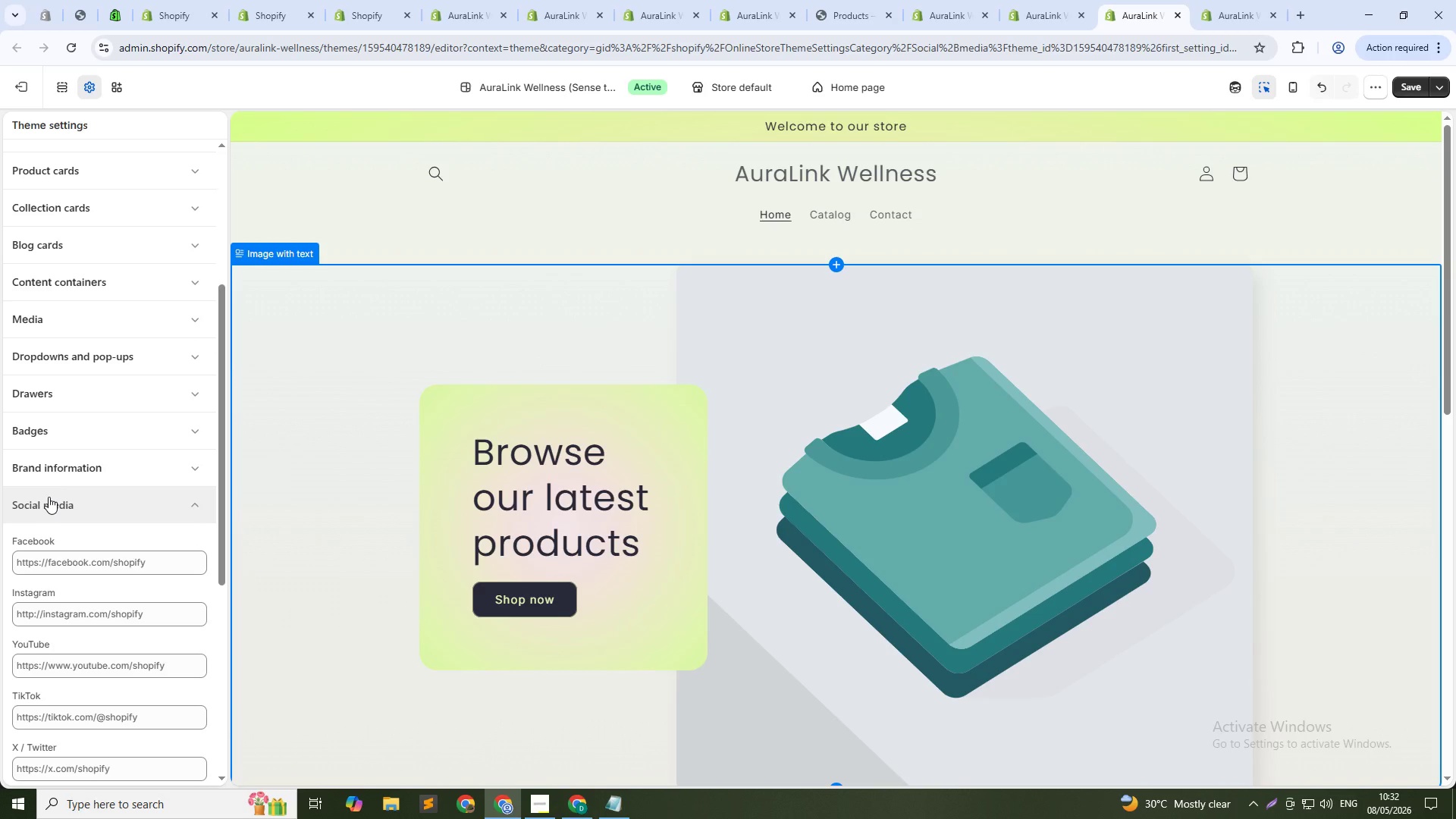 
wait(5.73)
 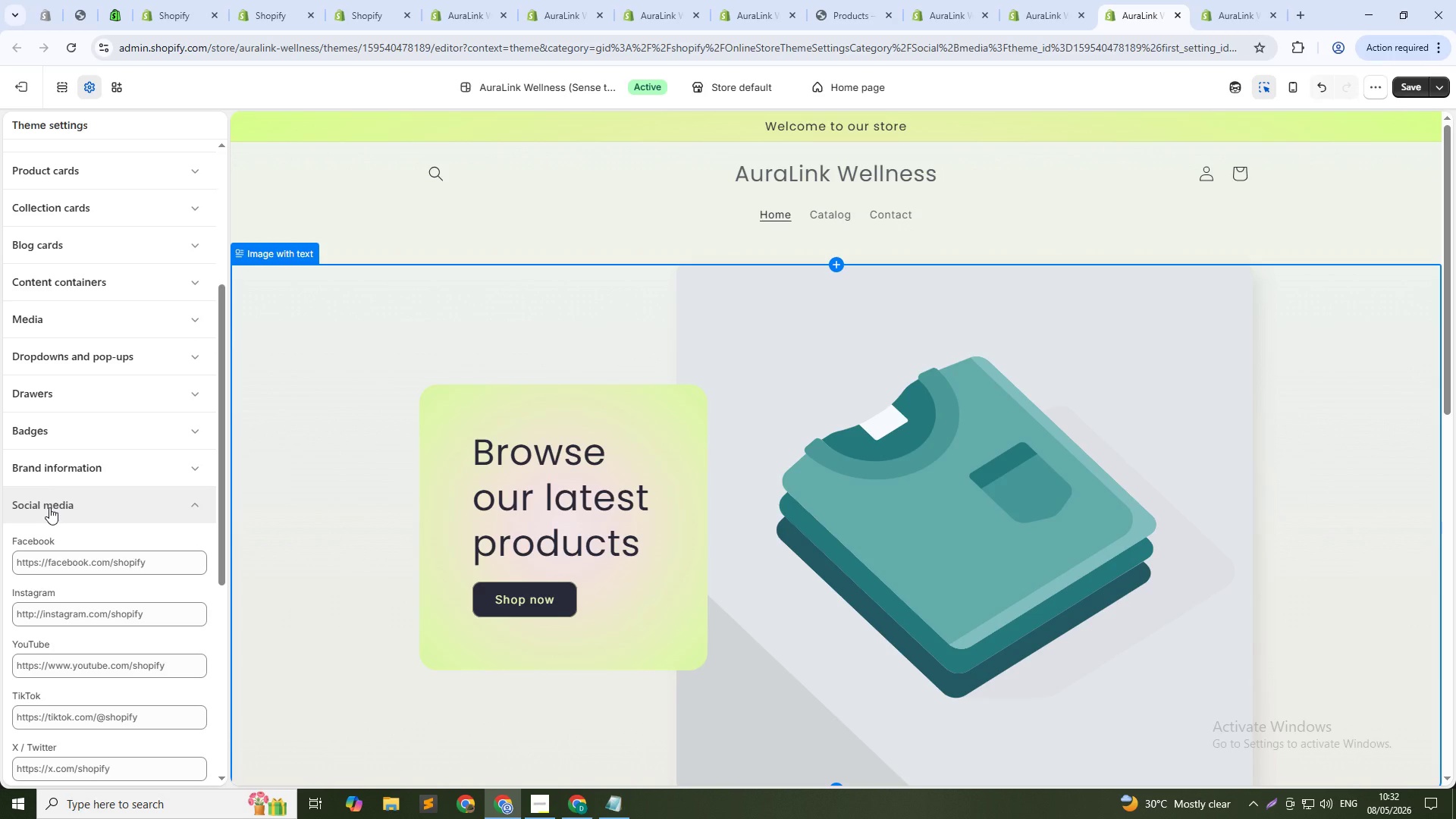 
left_click([36, 469])
 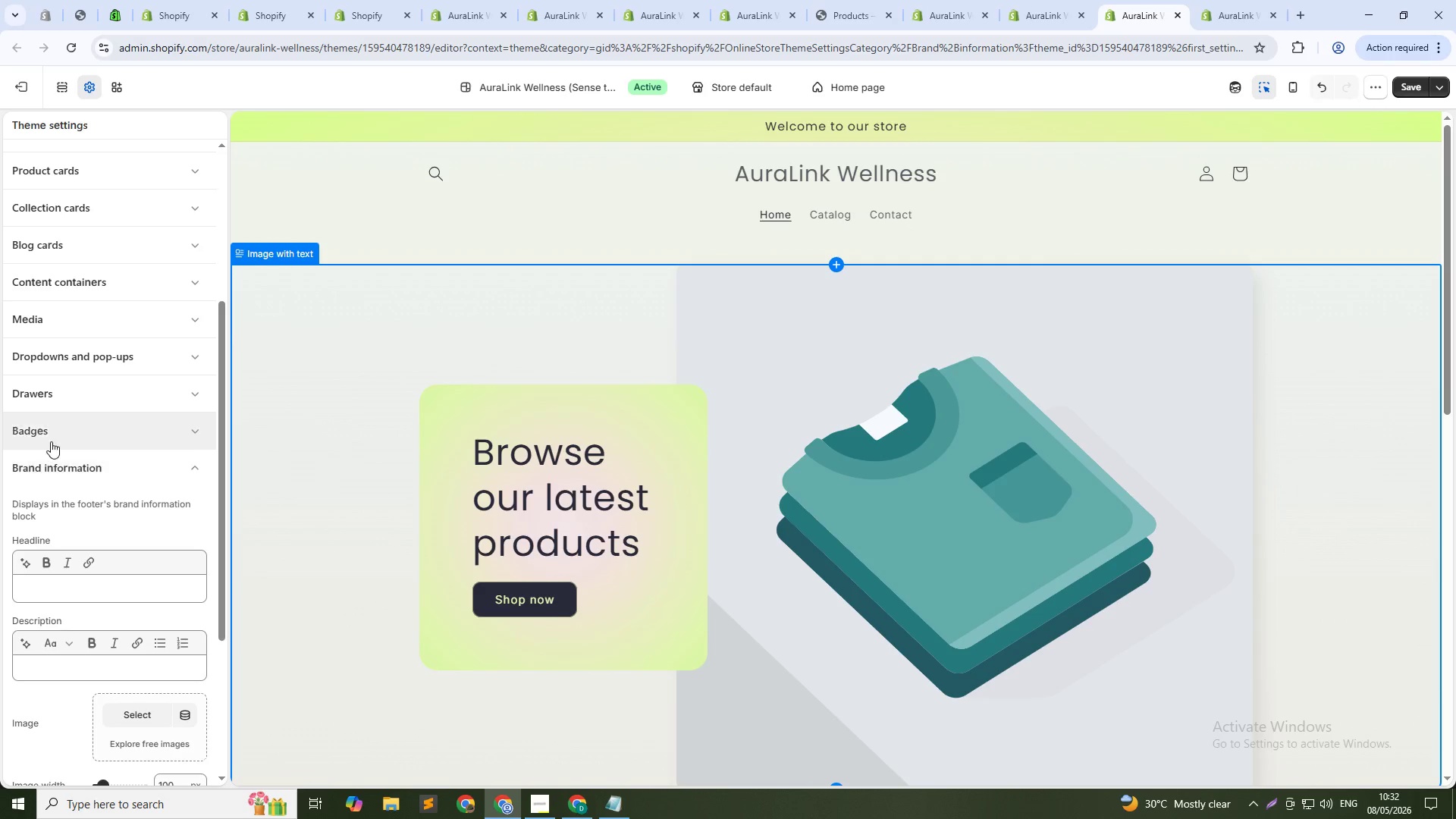 
scroll: coordinate [51, 441], scroll_direction: down, amount: 3.0
 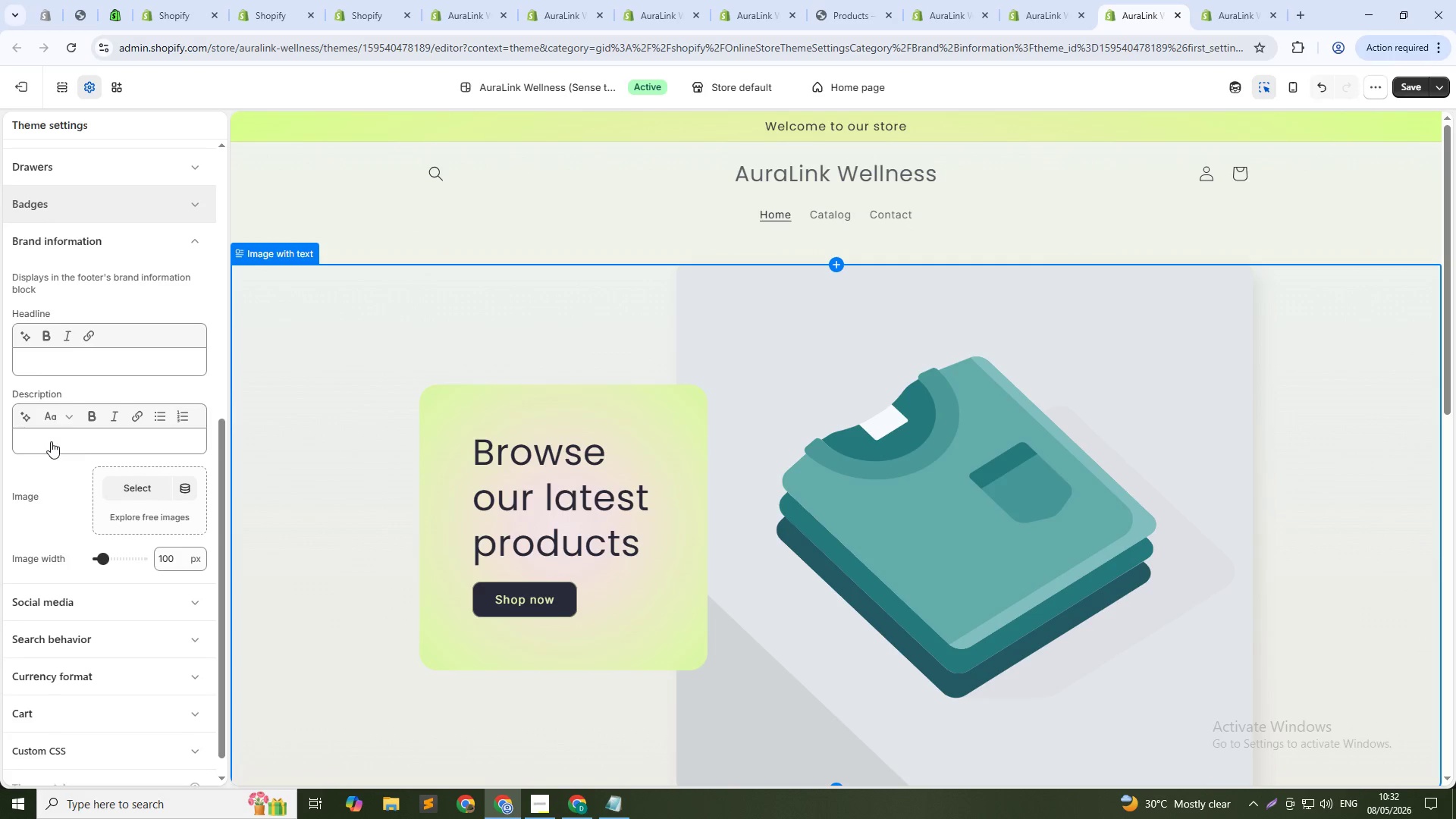 
scroll: coordinate [51, 441], scroll_direction: up, amount: 3.0
 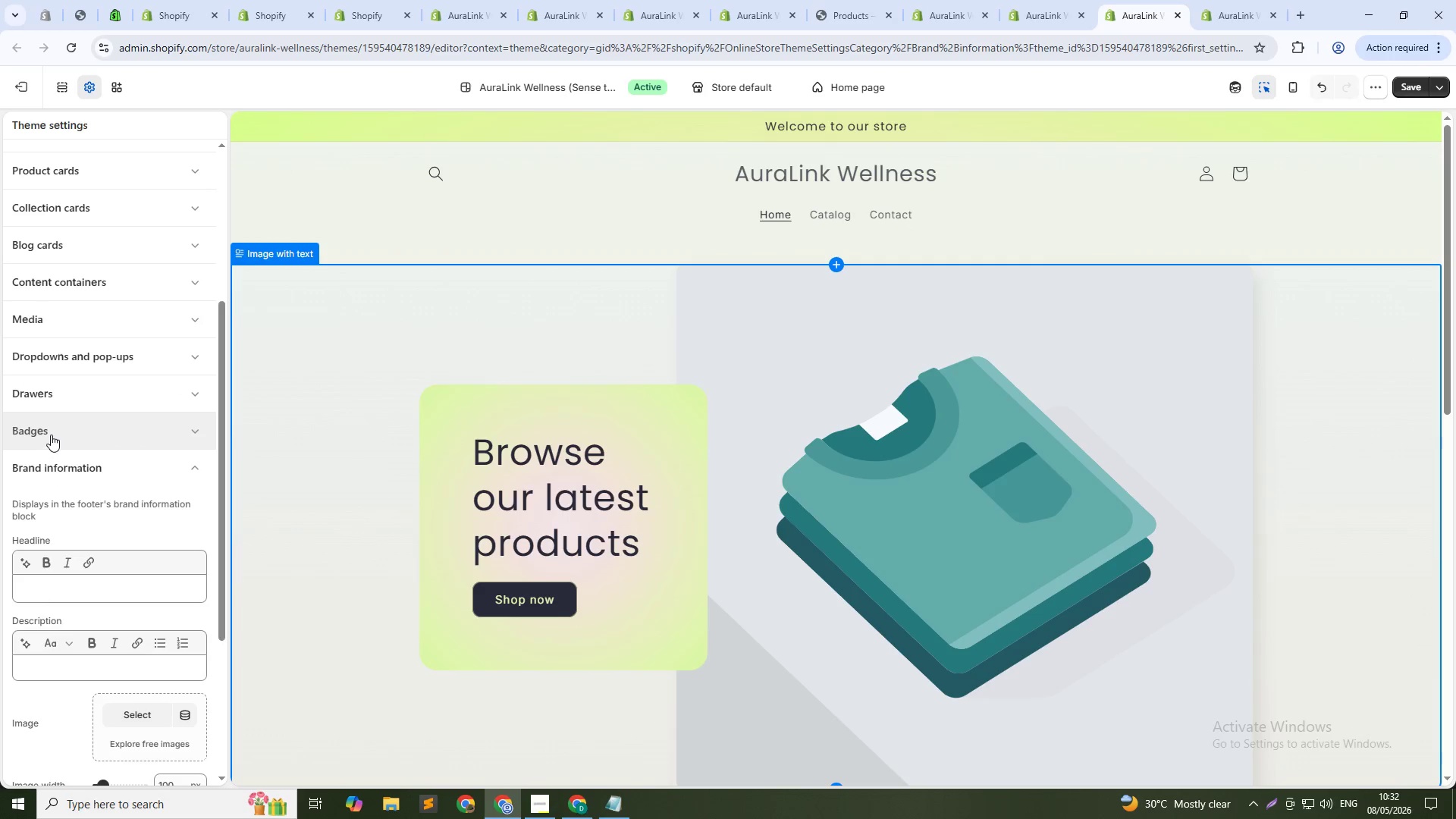 
left_click([51, 432])
 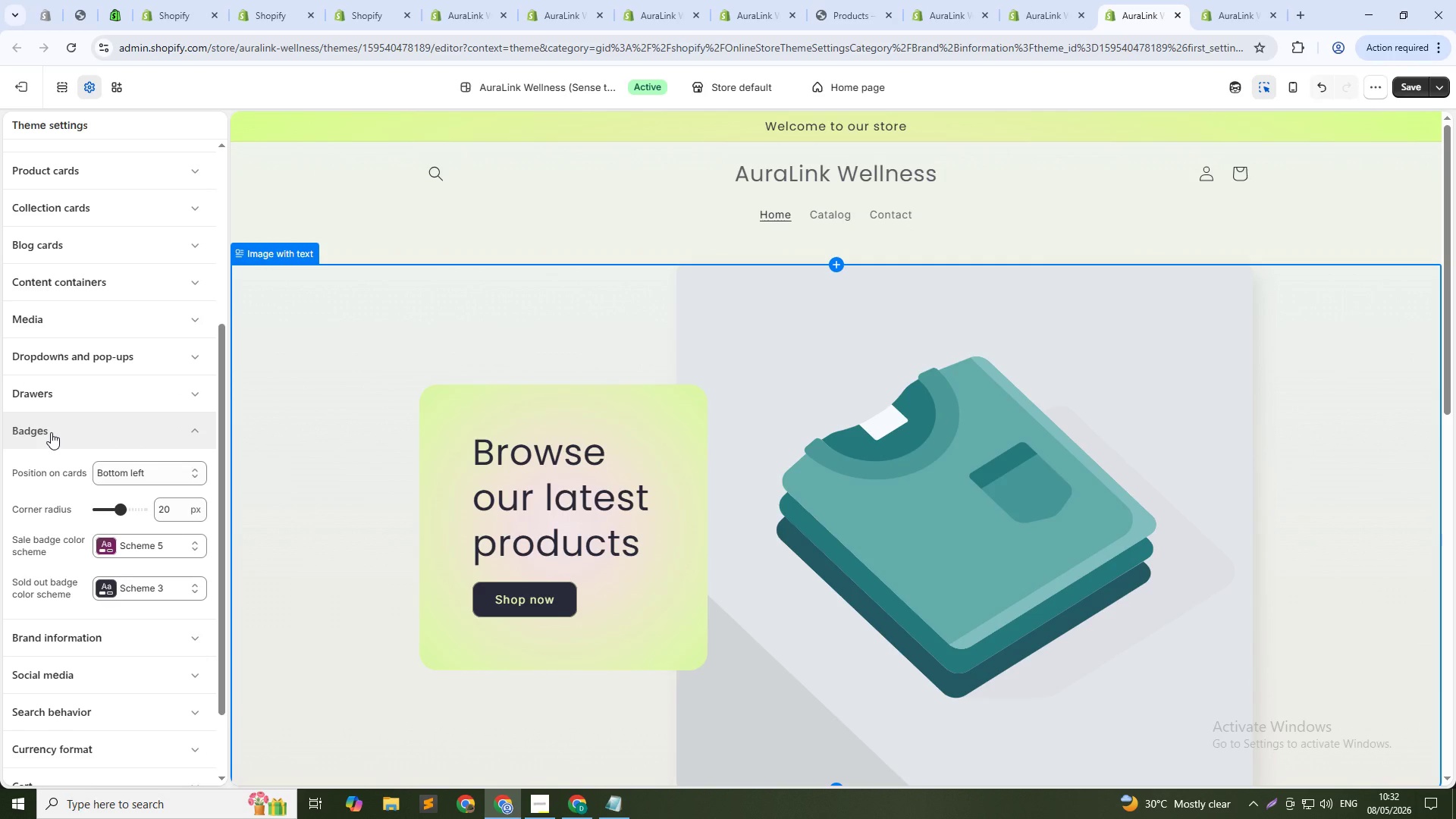 
scroll: coordinate [51, 432], scroll_direction: down, amount: 1.0
 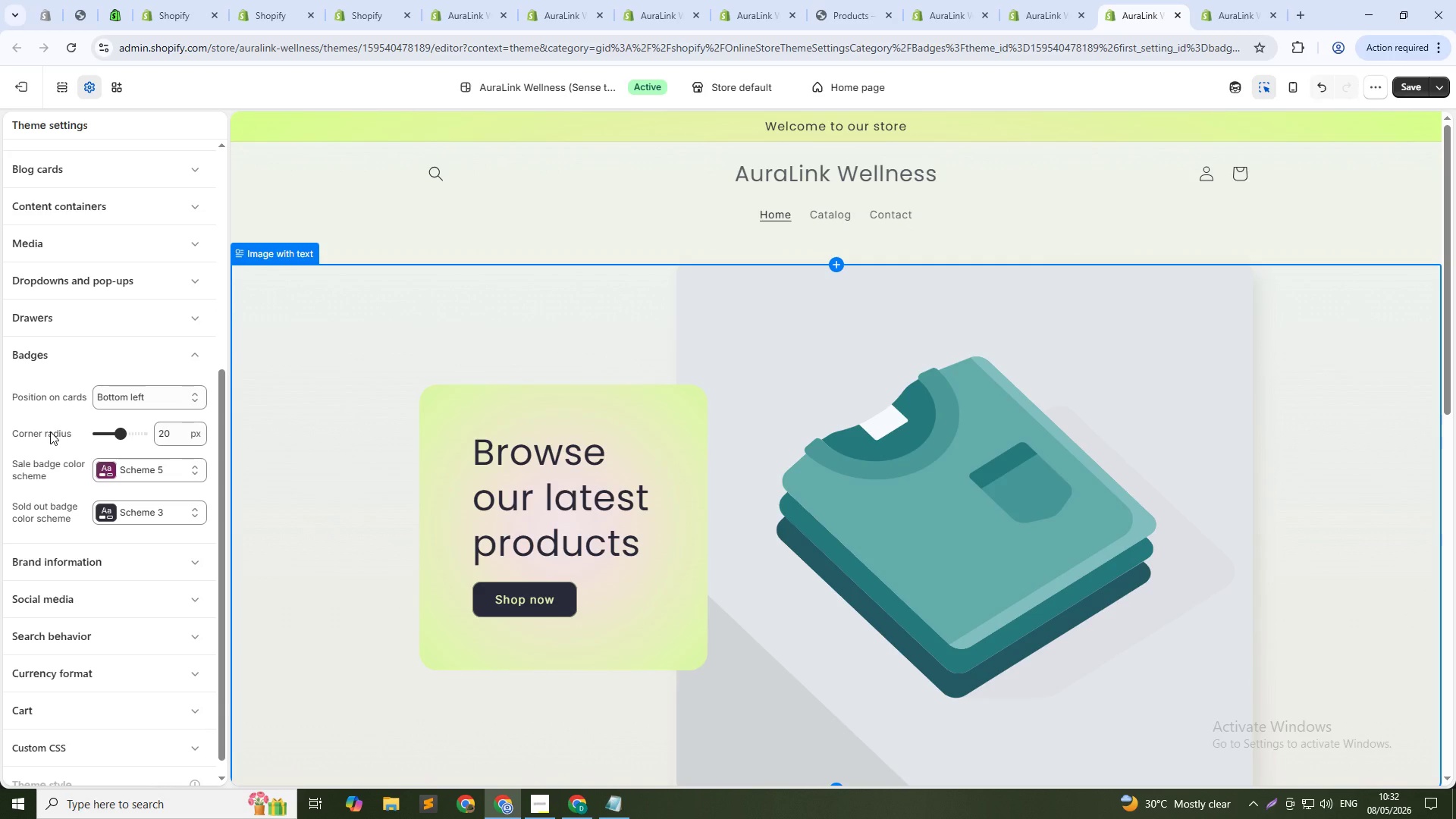 
wait(8.56)
 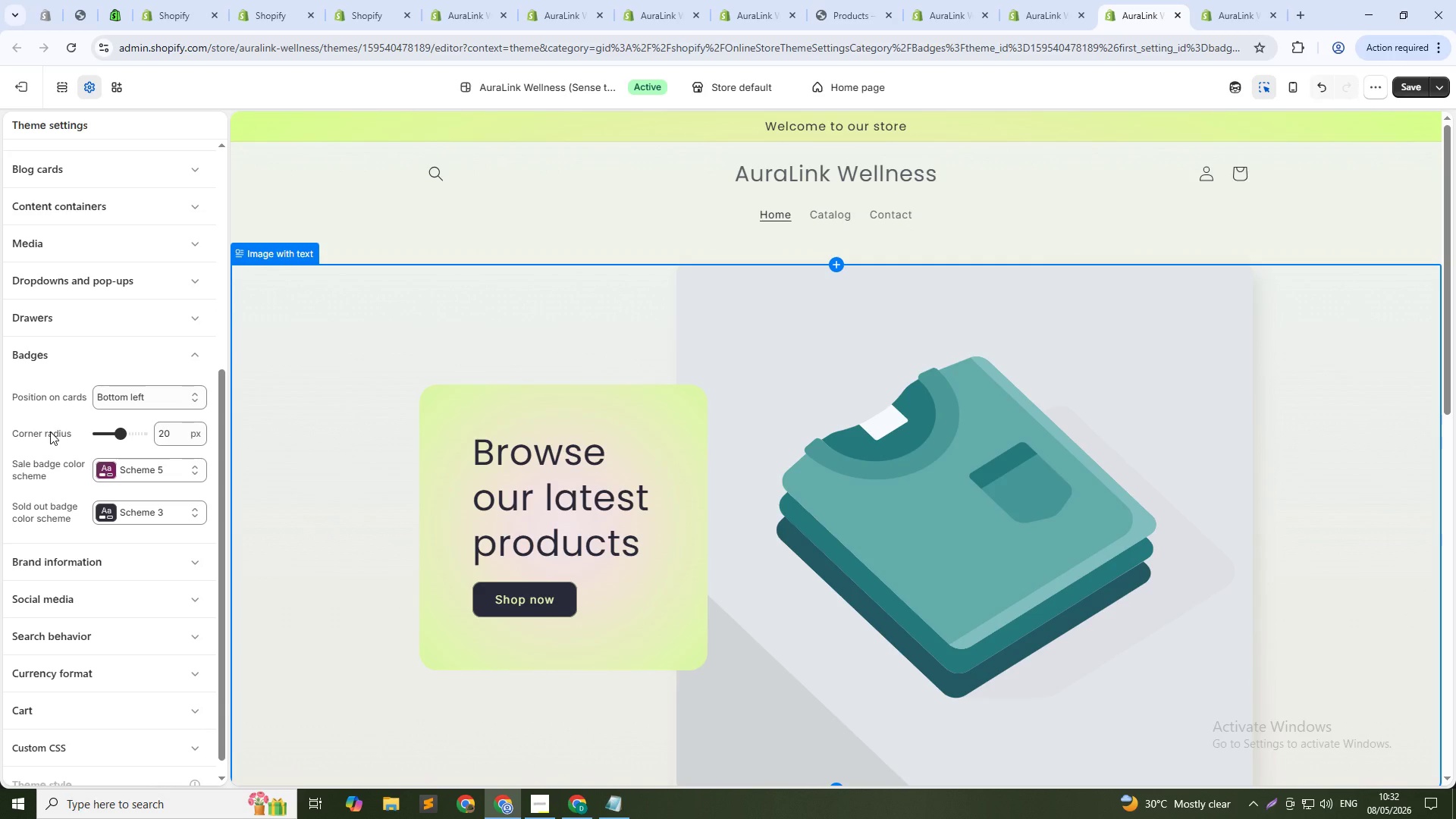 
left_click([67, 356])
 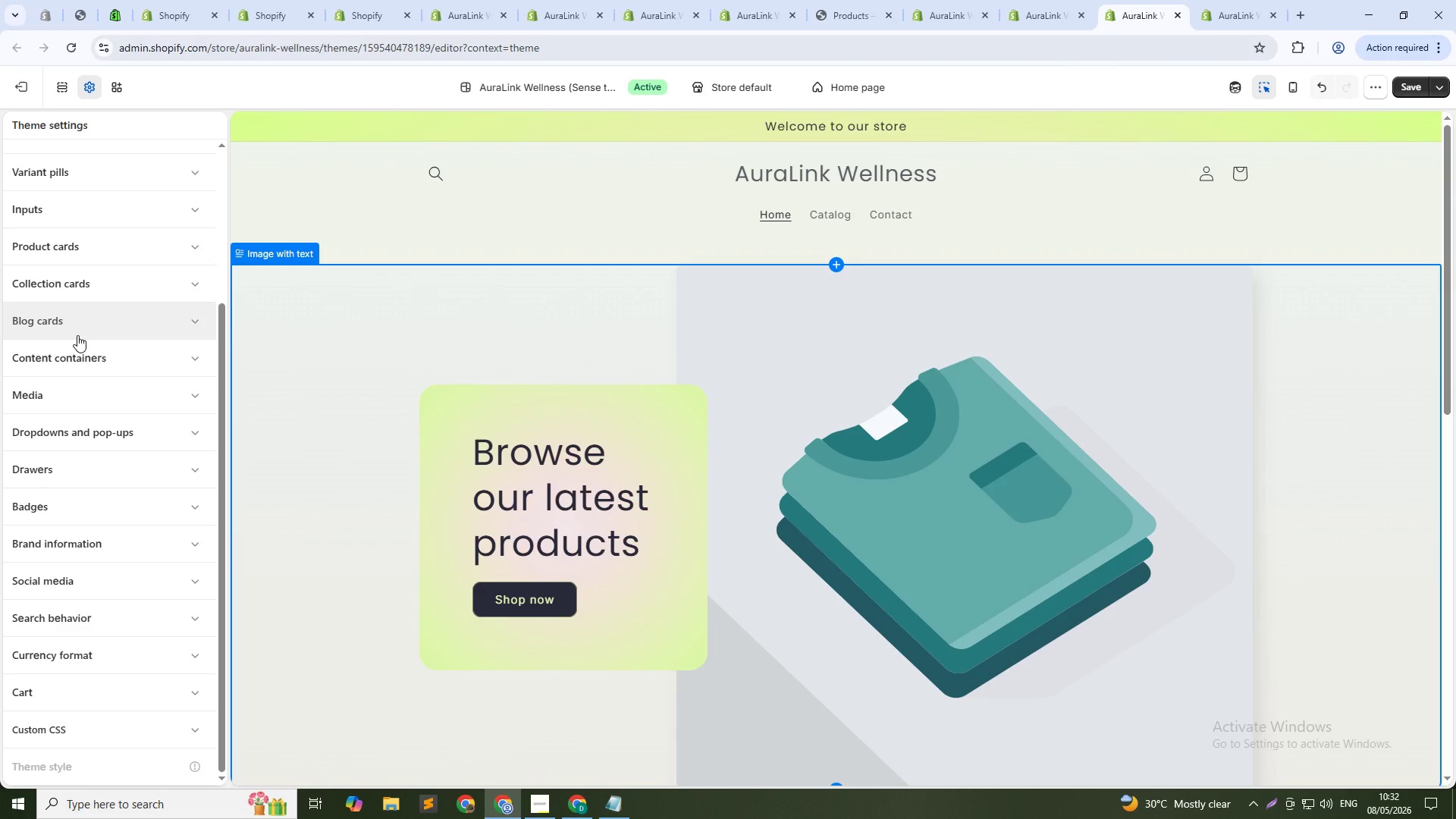 
left_click([77, 335])
 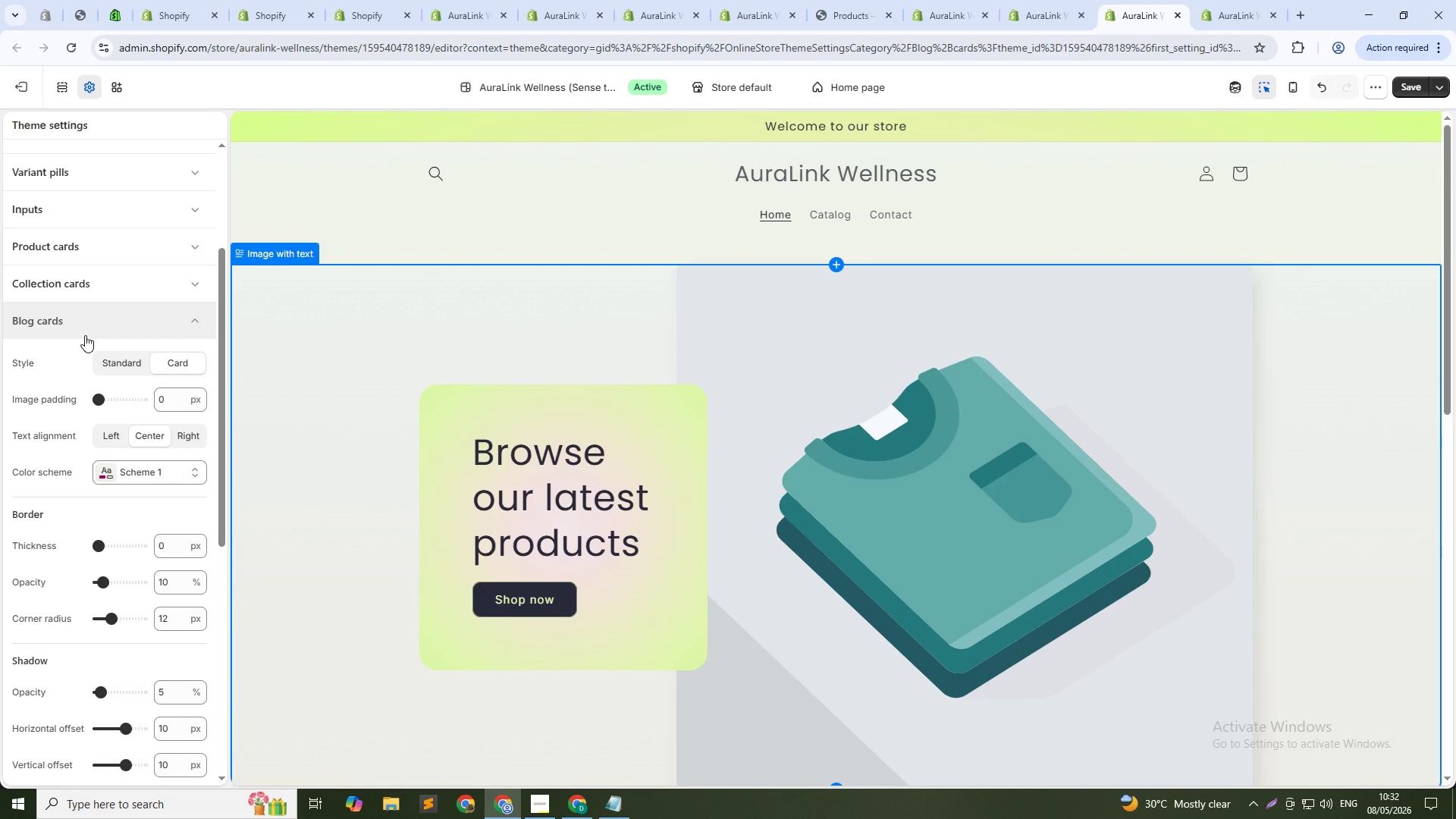 
wait(9.12)
 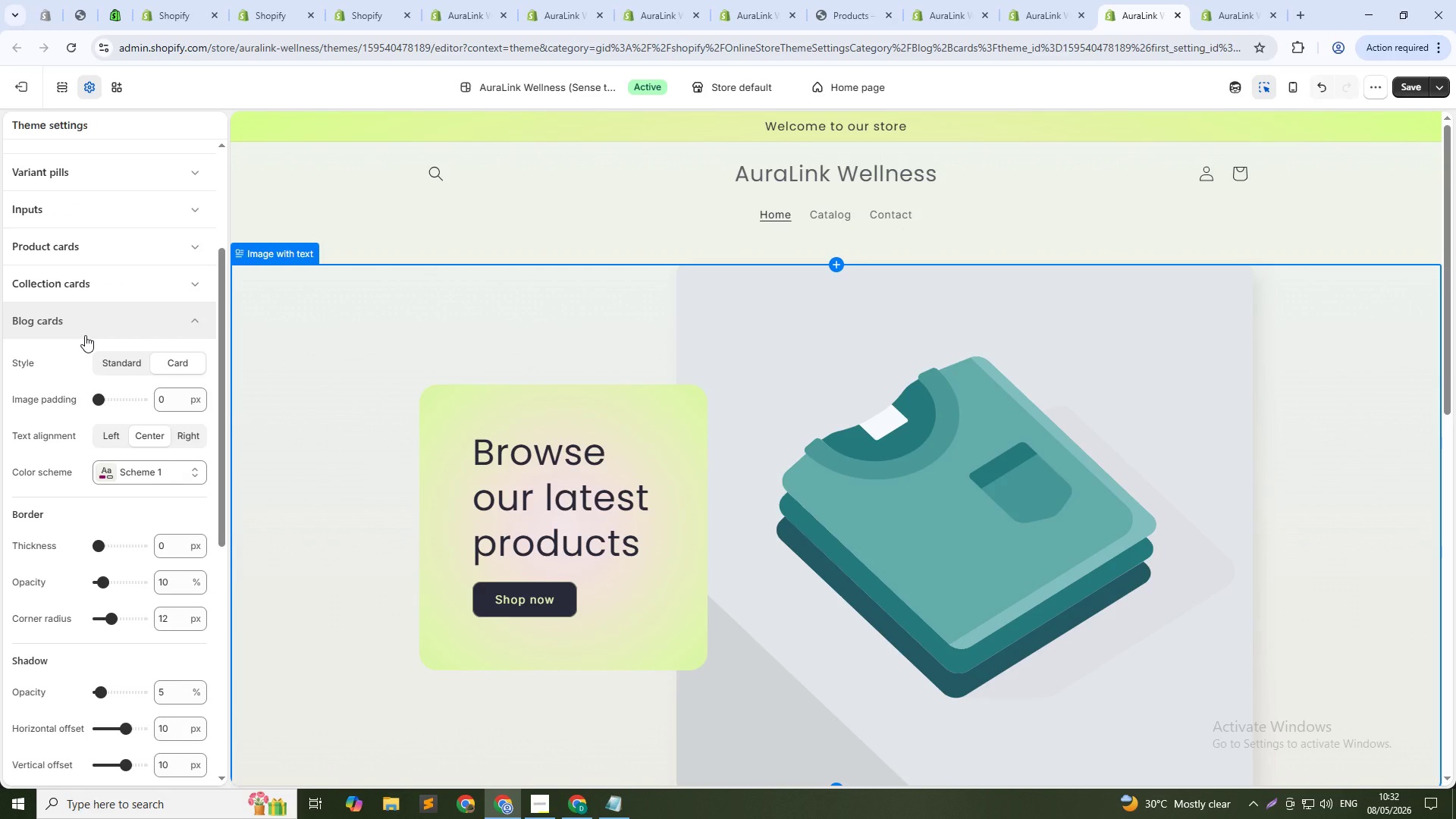 
left_click([70, 313])
 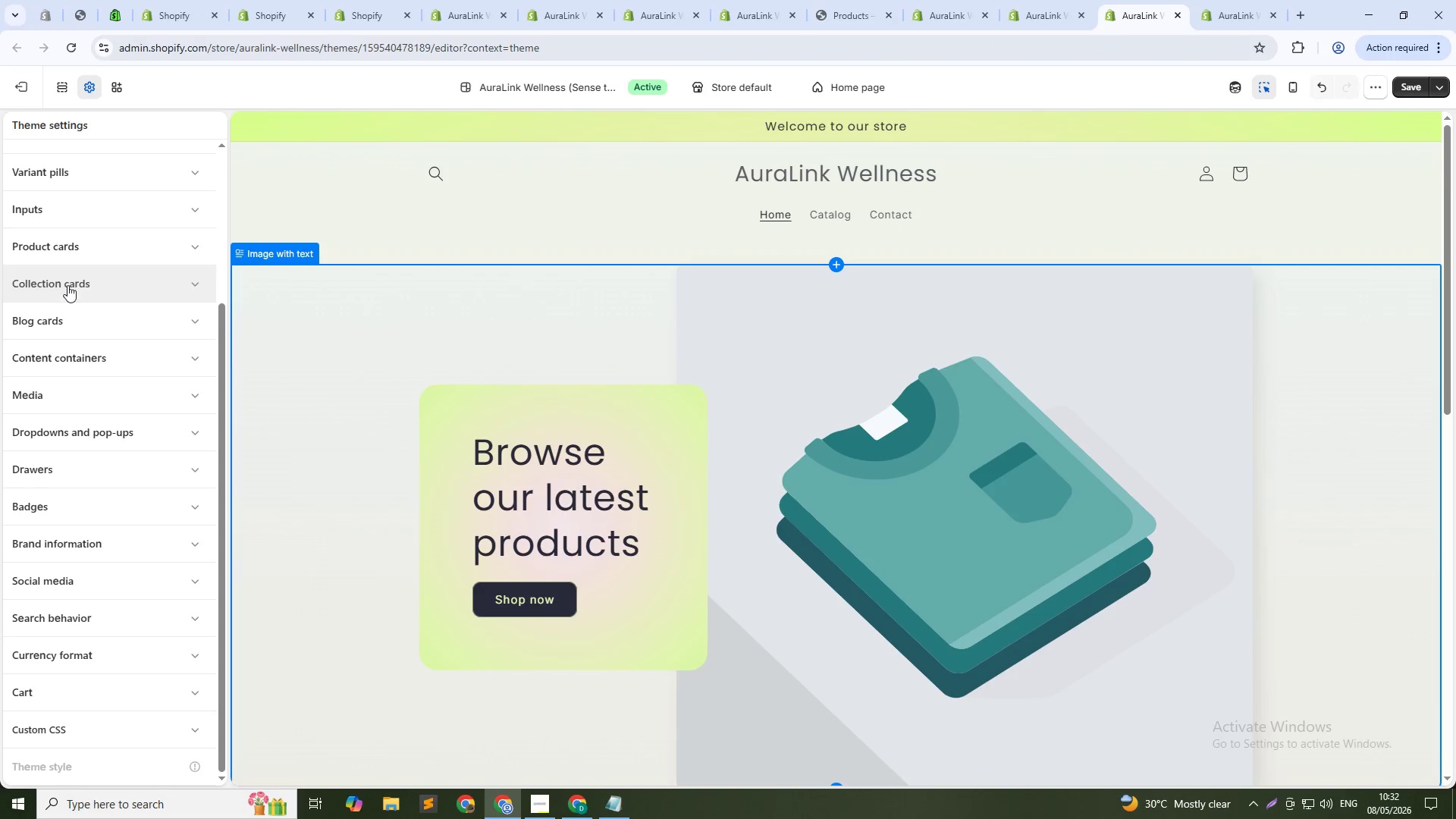 
left_click([67, 285])
 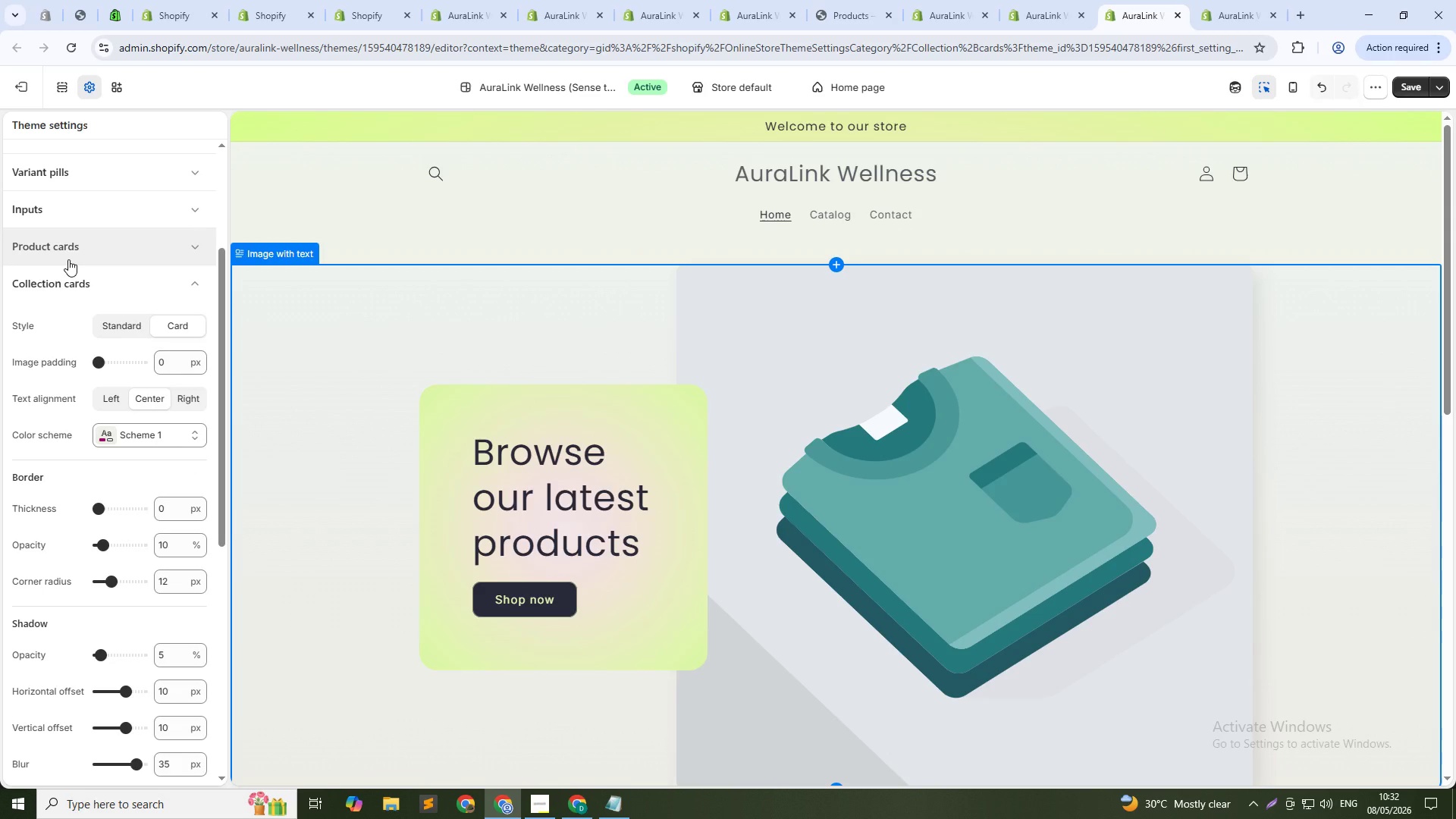 
left_click([68, 259])
 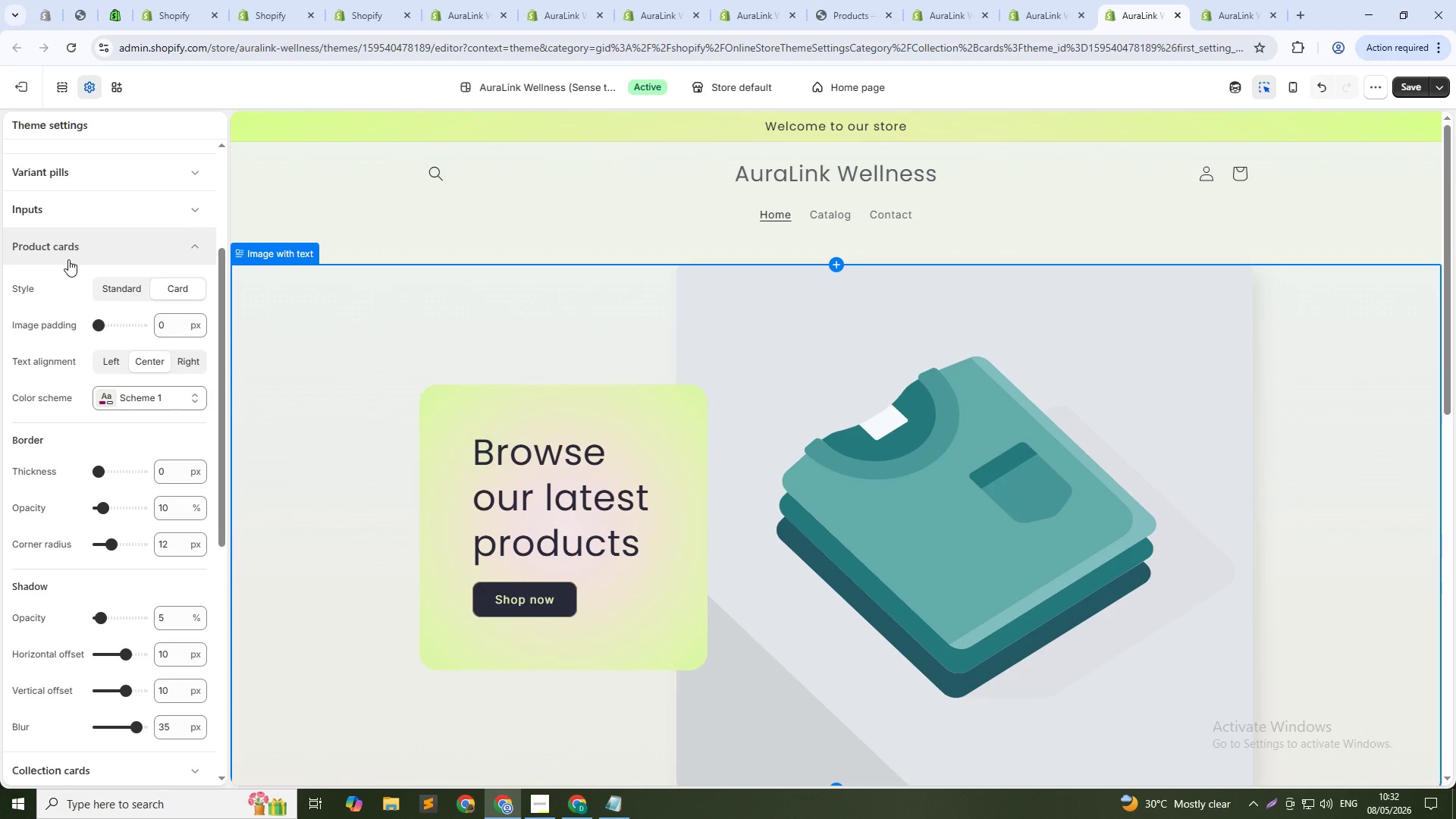 
scroll: coordinate [70, 259], scroll_direction: up, amount: 4.0
 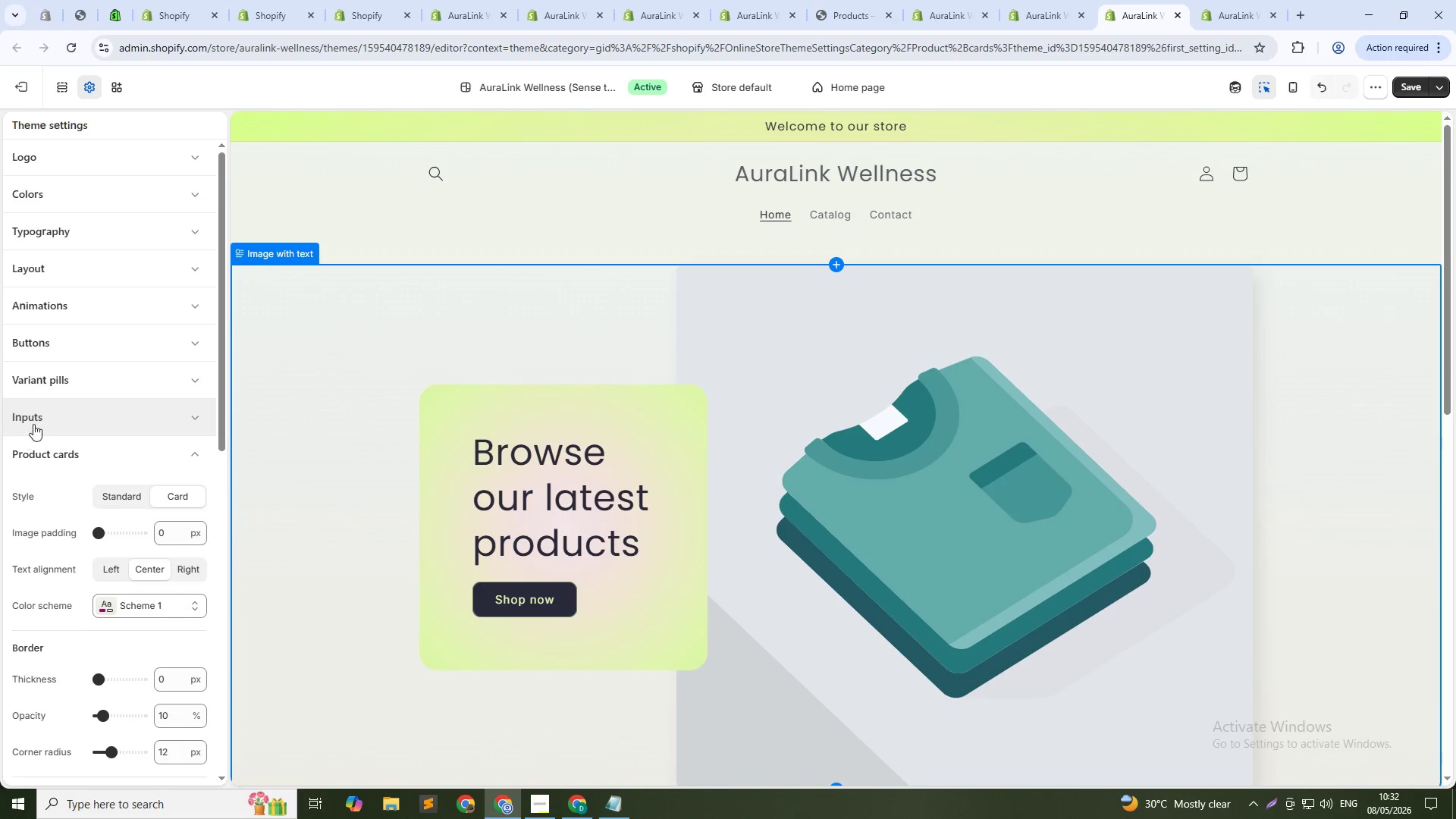 
left_click([47, 336])
 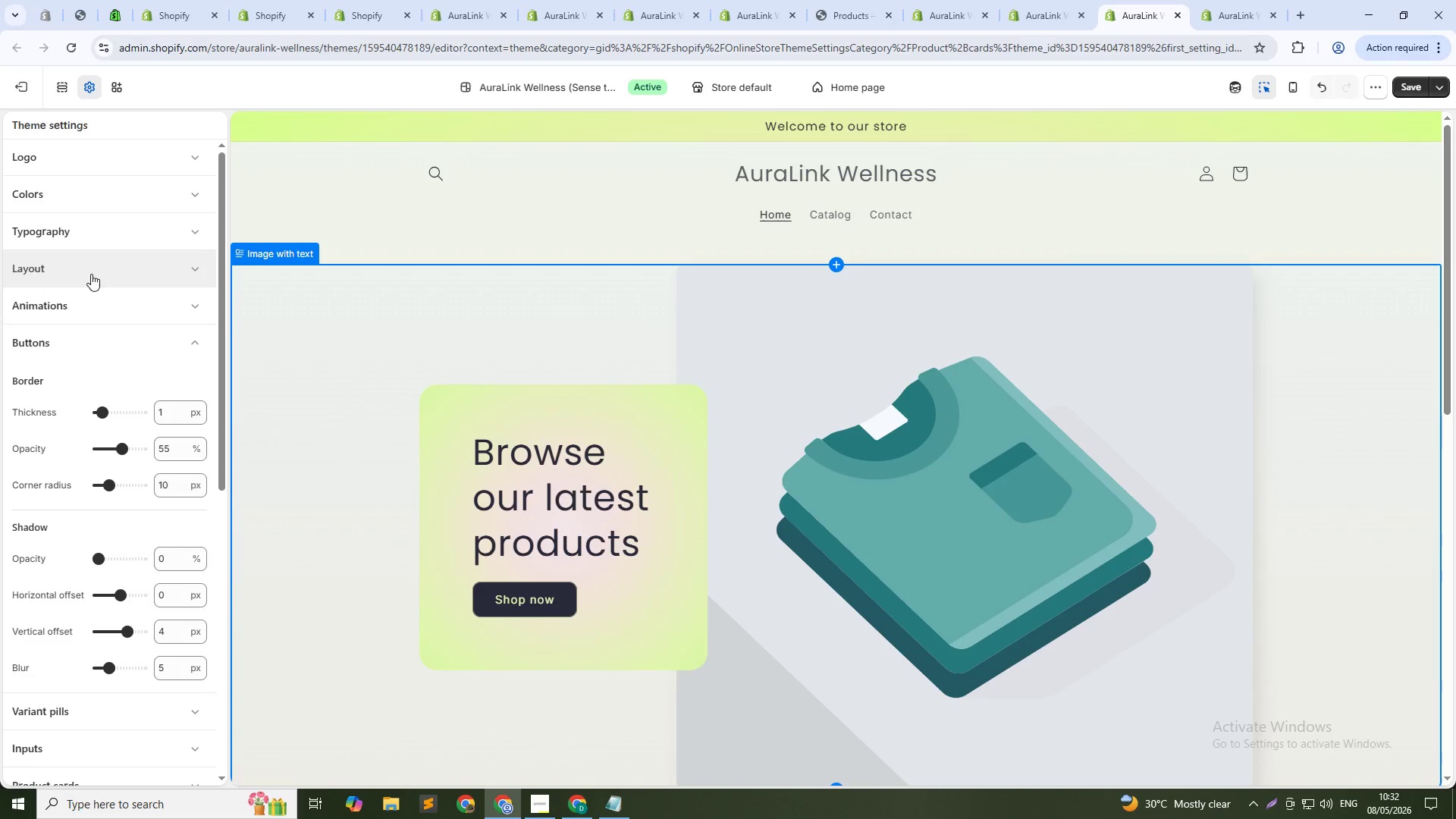 
scroll: coordinate [34, 422], scroll_direction: up, amount: 3.0
 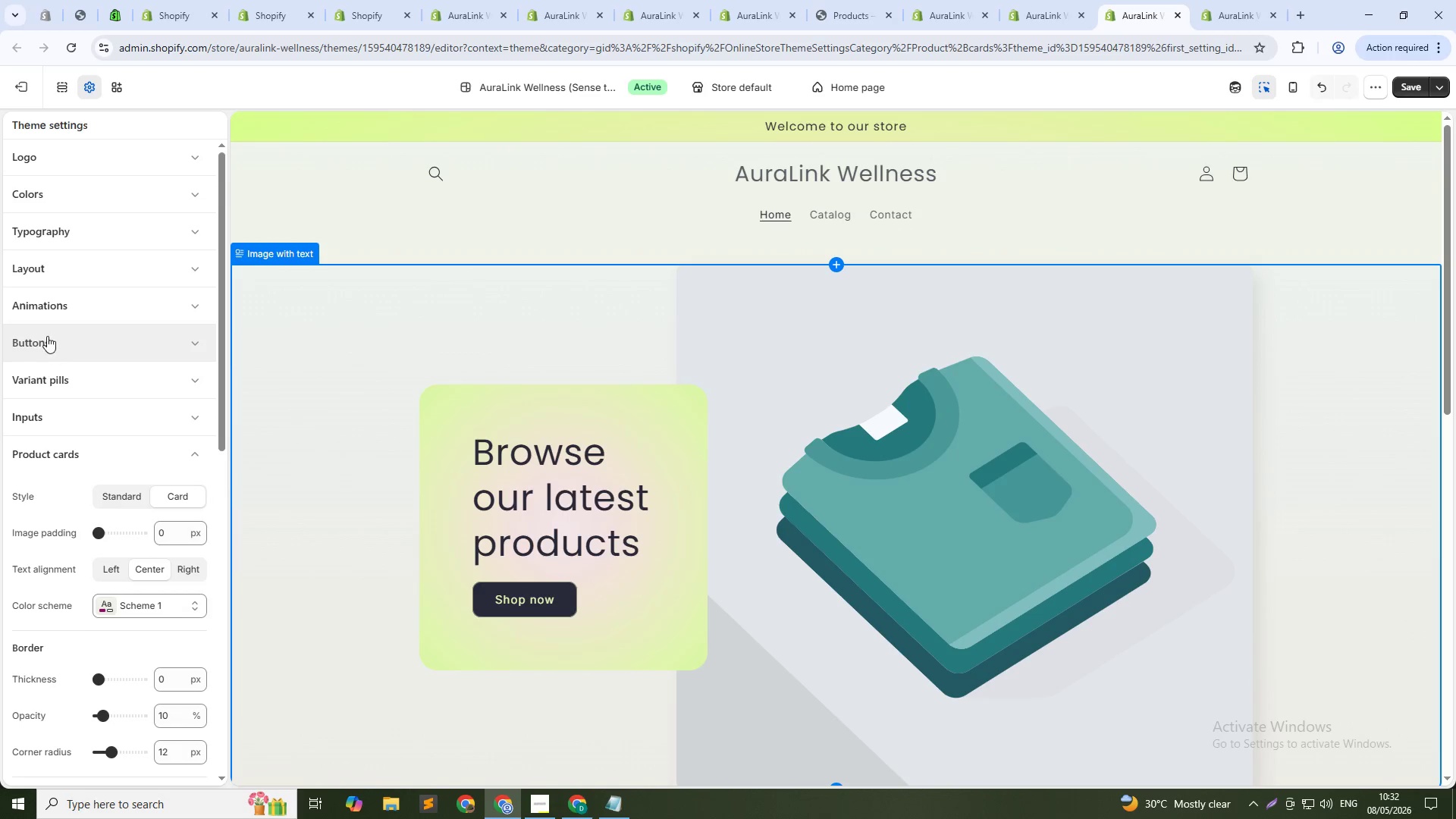 
left_click([93, 271])
 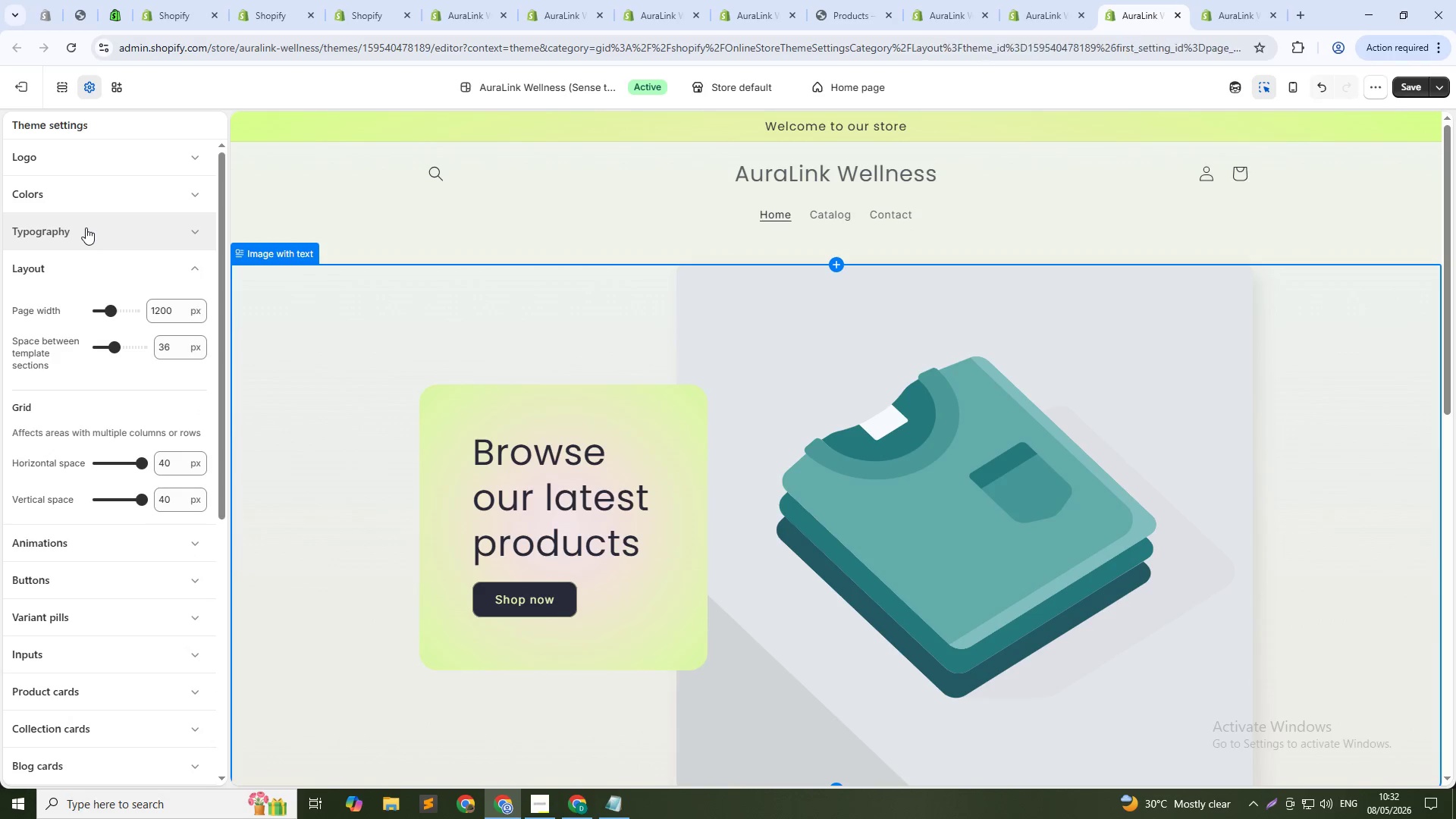 
left_click([86, 228])
 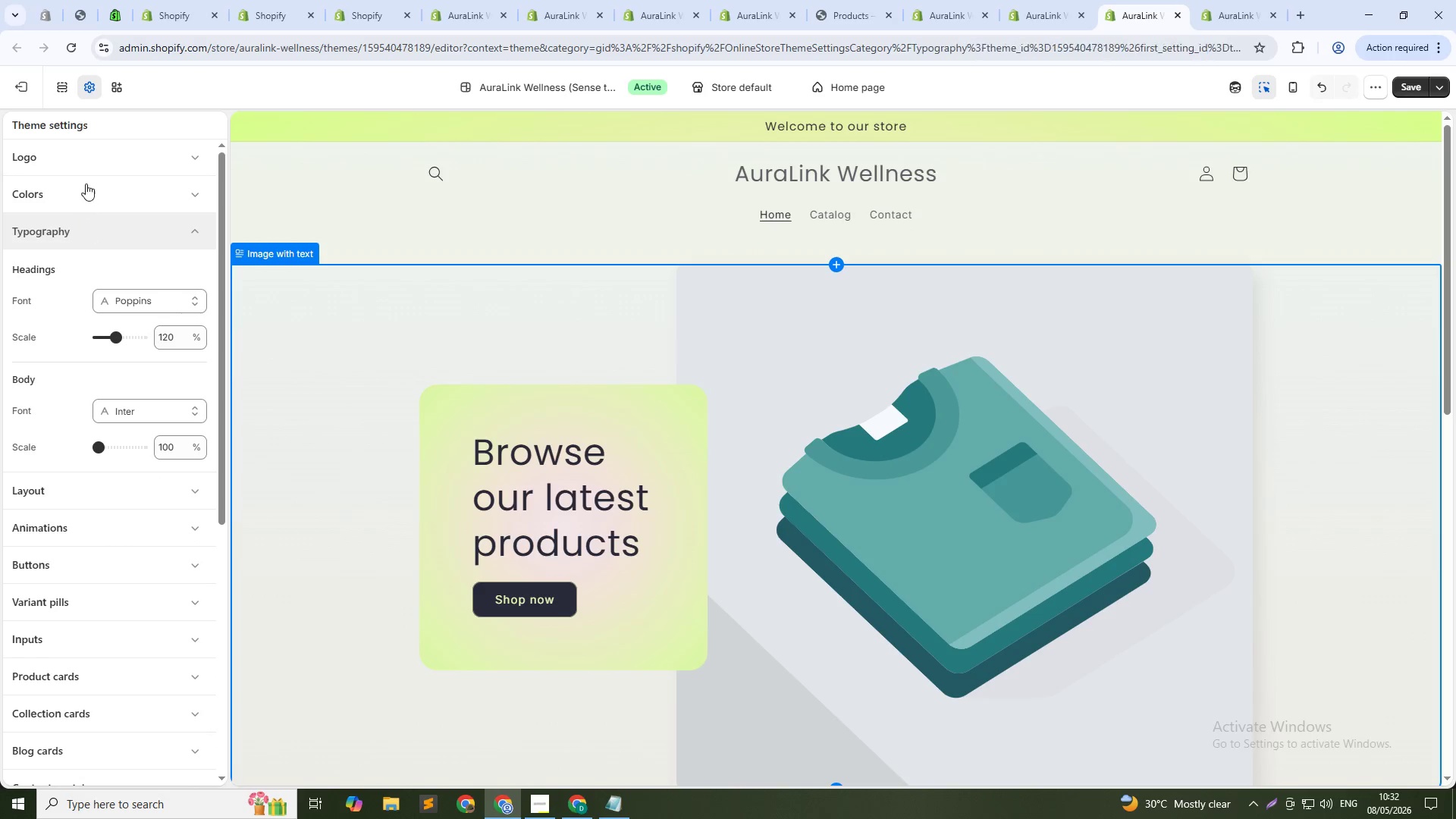 
left_click([86, 184])
 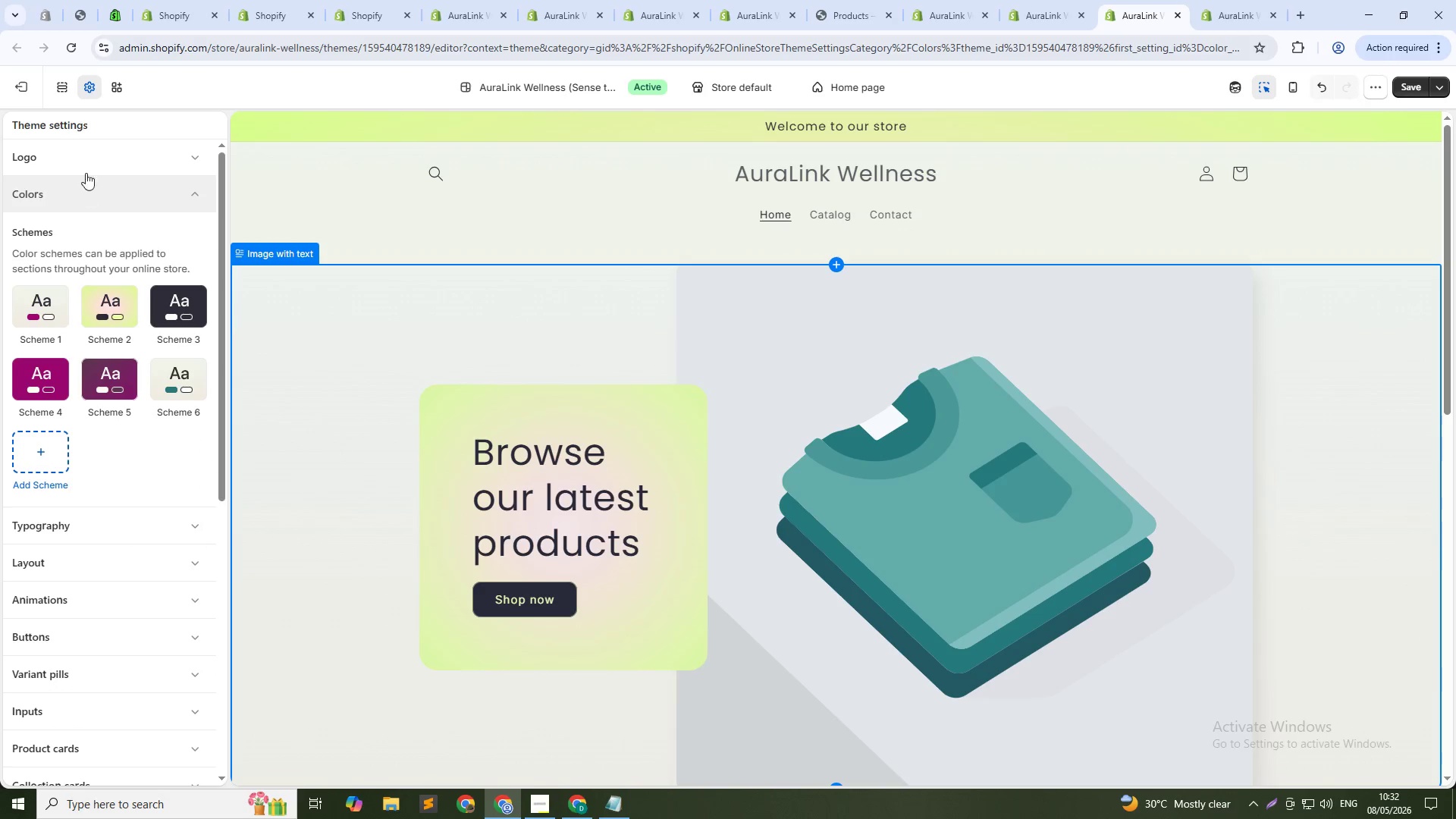 
left_click([84, 162])
 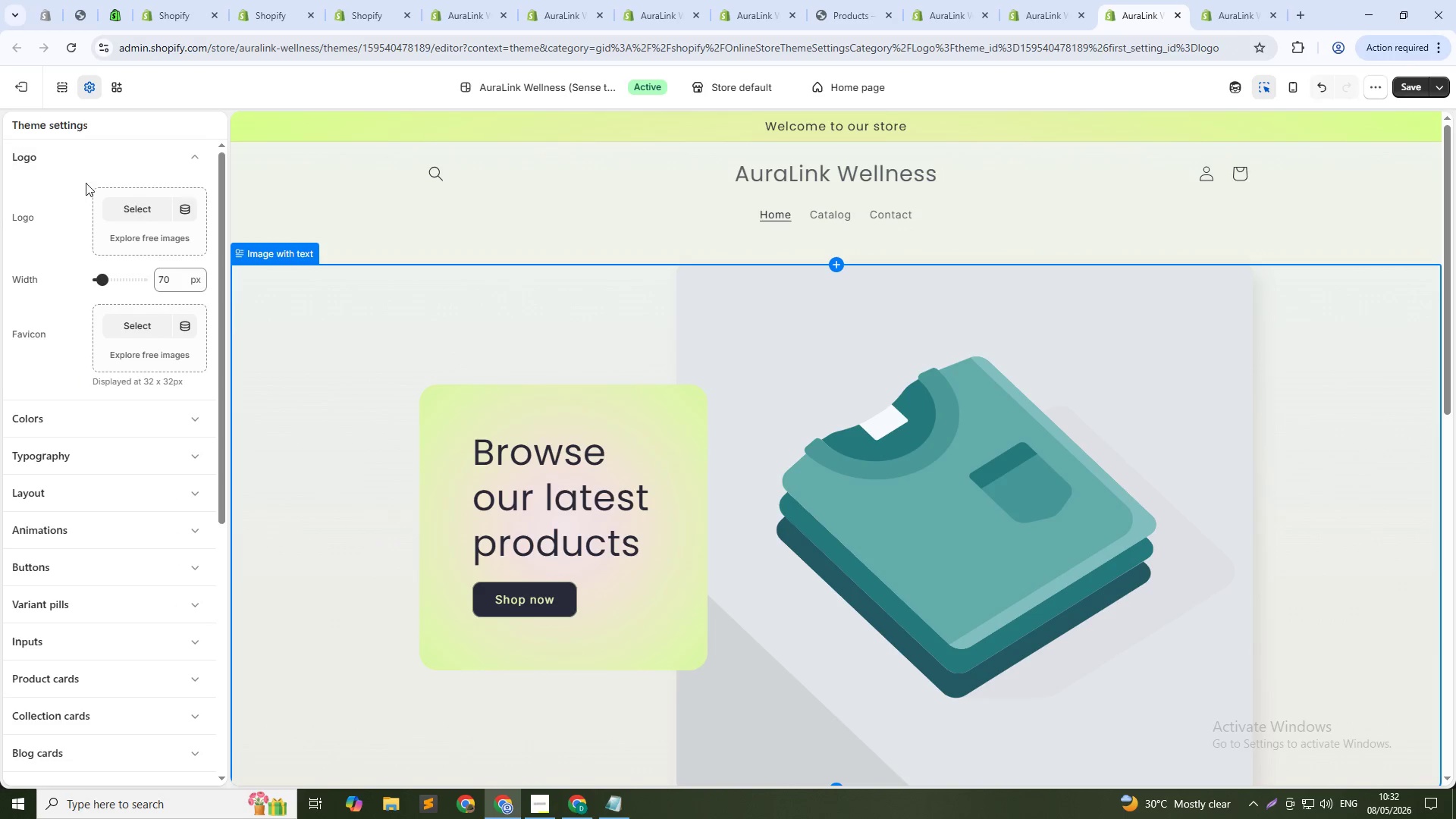 
scroll: coordinate [83, 169], scroll_direction: up, amount: 6.0
 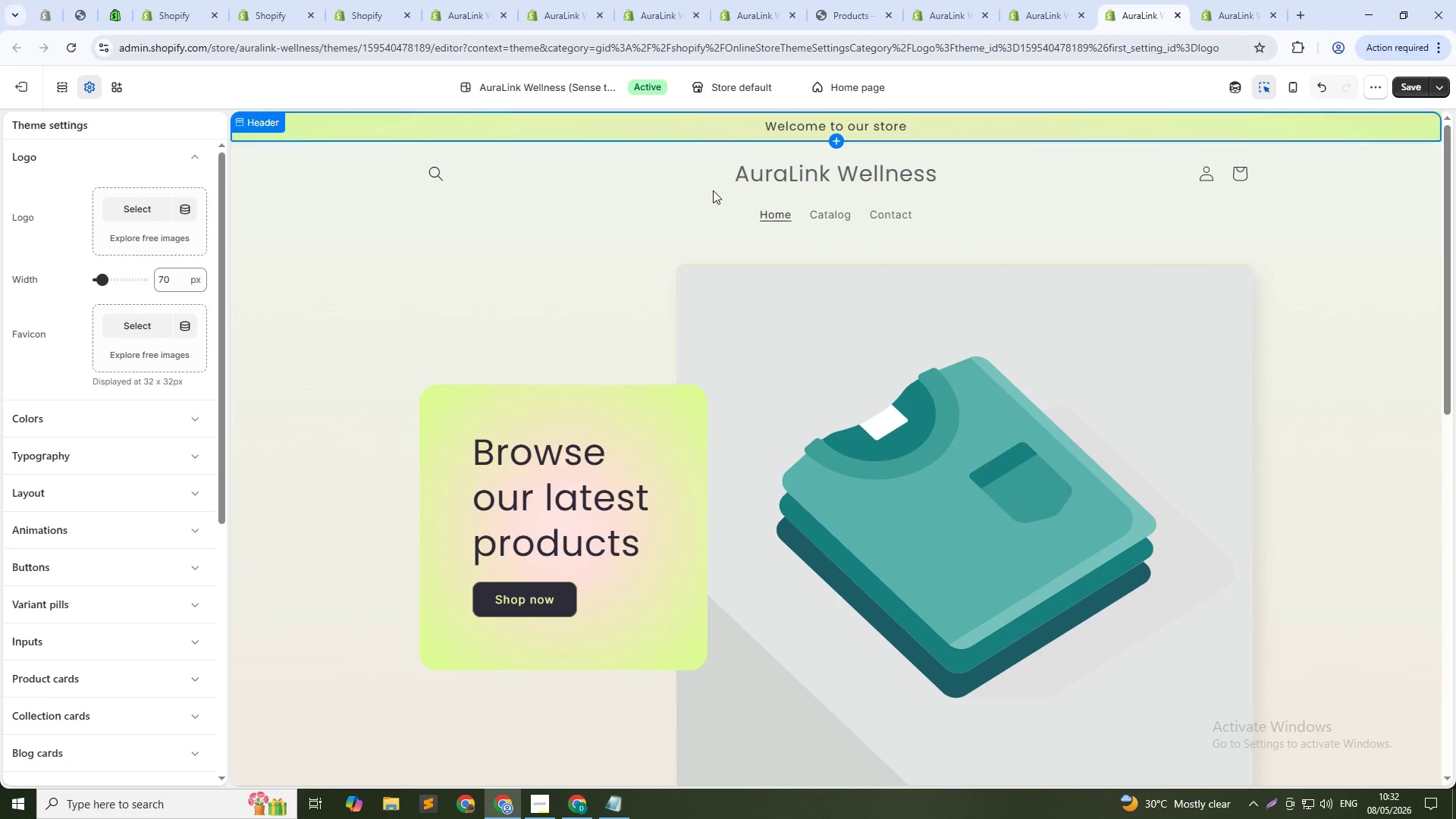 
left_click([711, 191])
 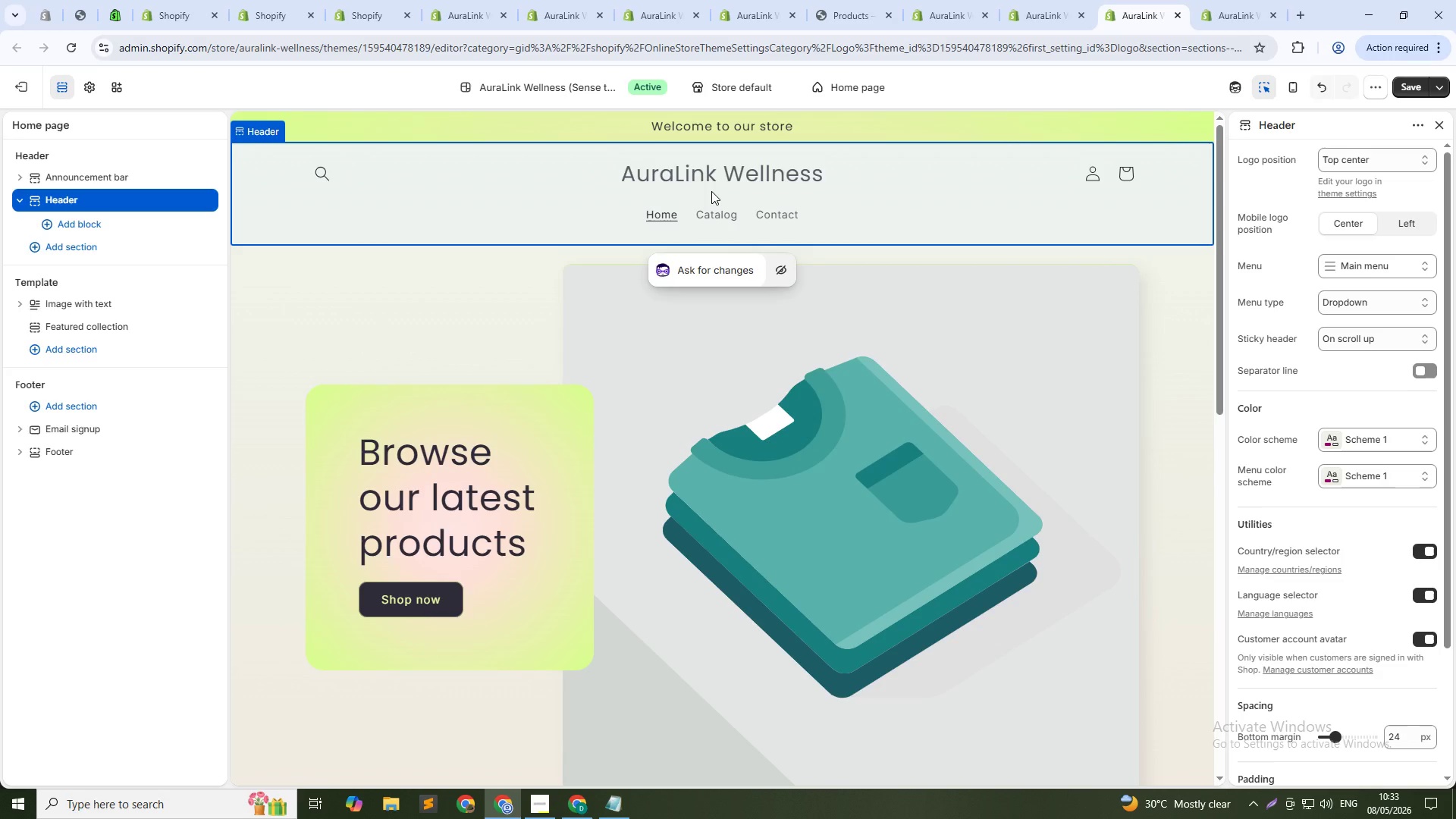 
wait(12.09)
 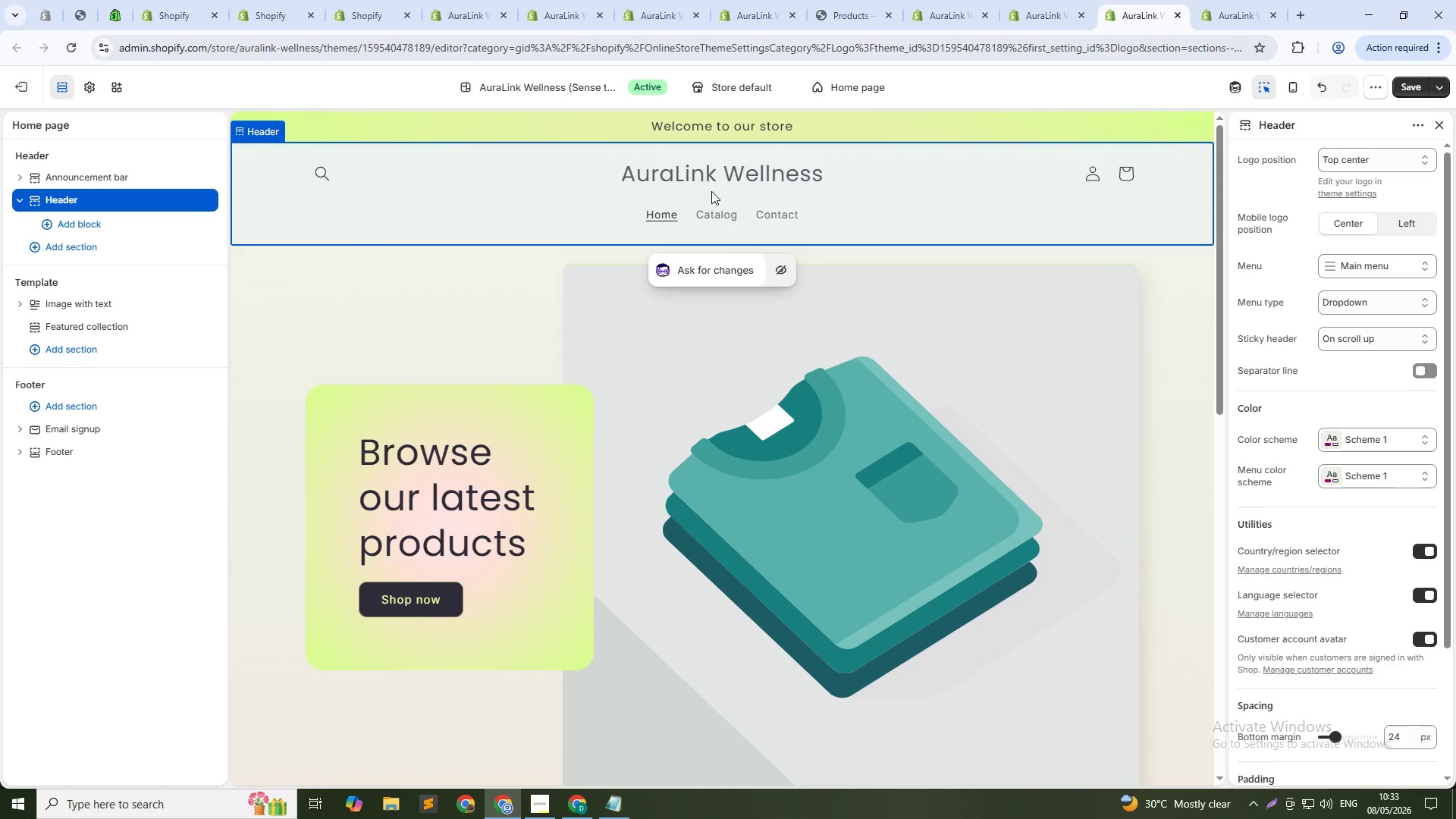 
left_click([1341, 438])
 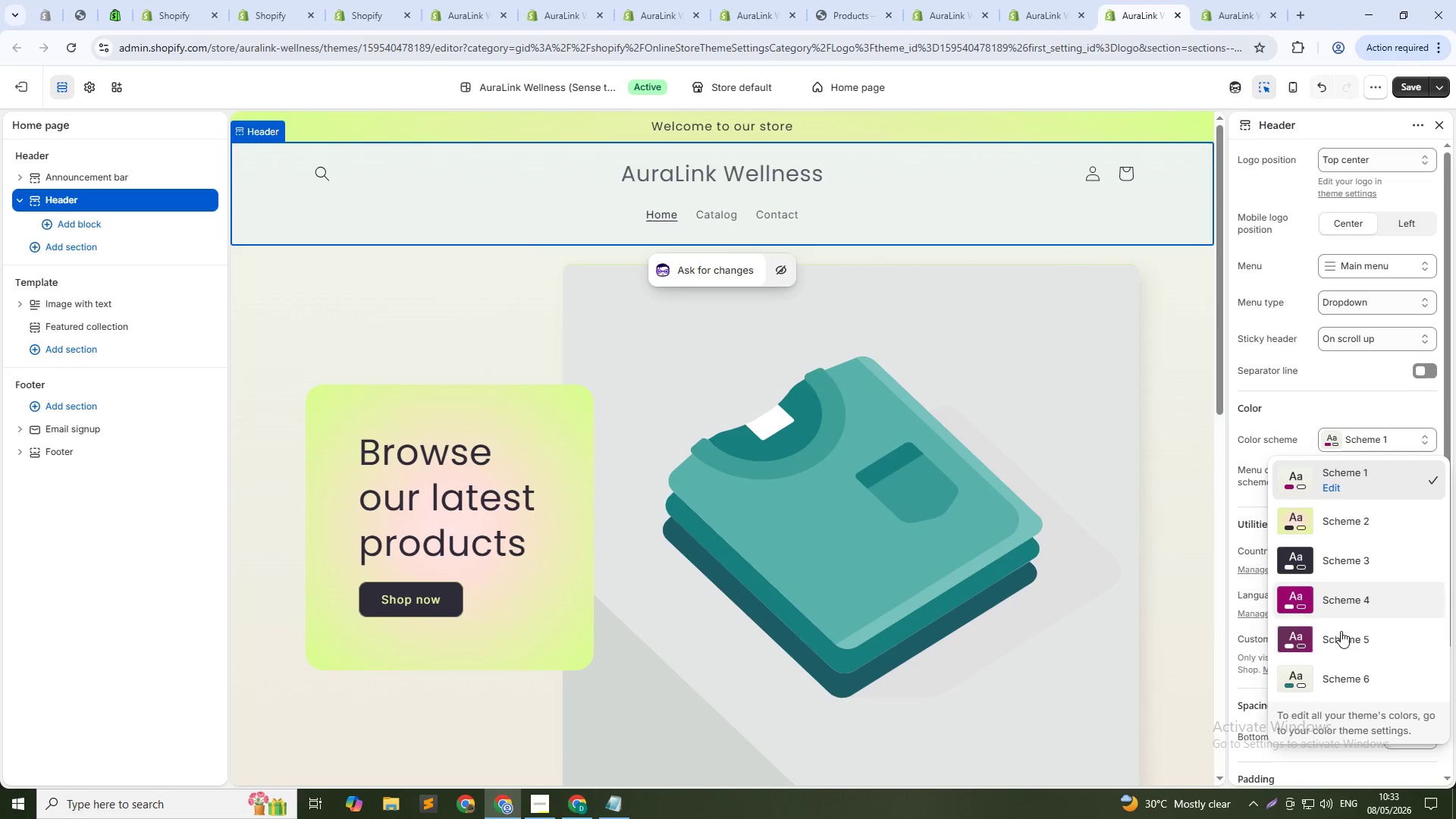 
scroll: coordinate [1331, 651], scroll_direction: down, amount: 13.0
 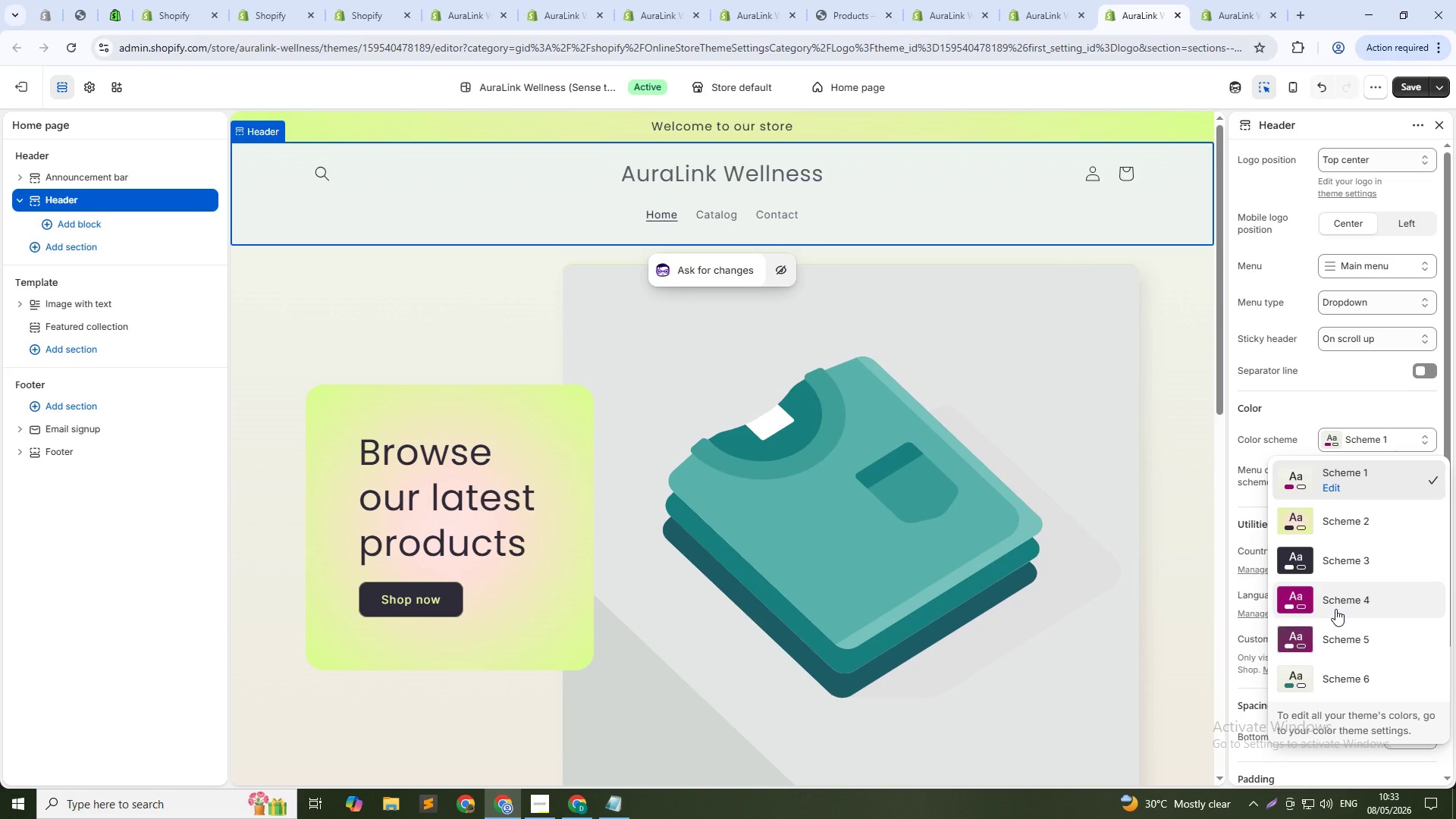 
wait(6.33)
 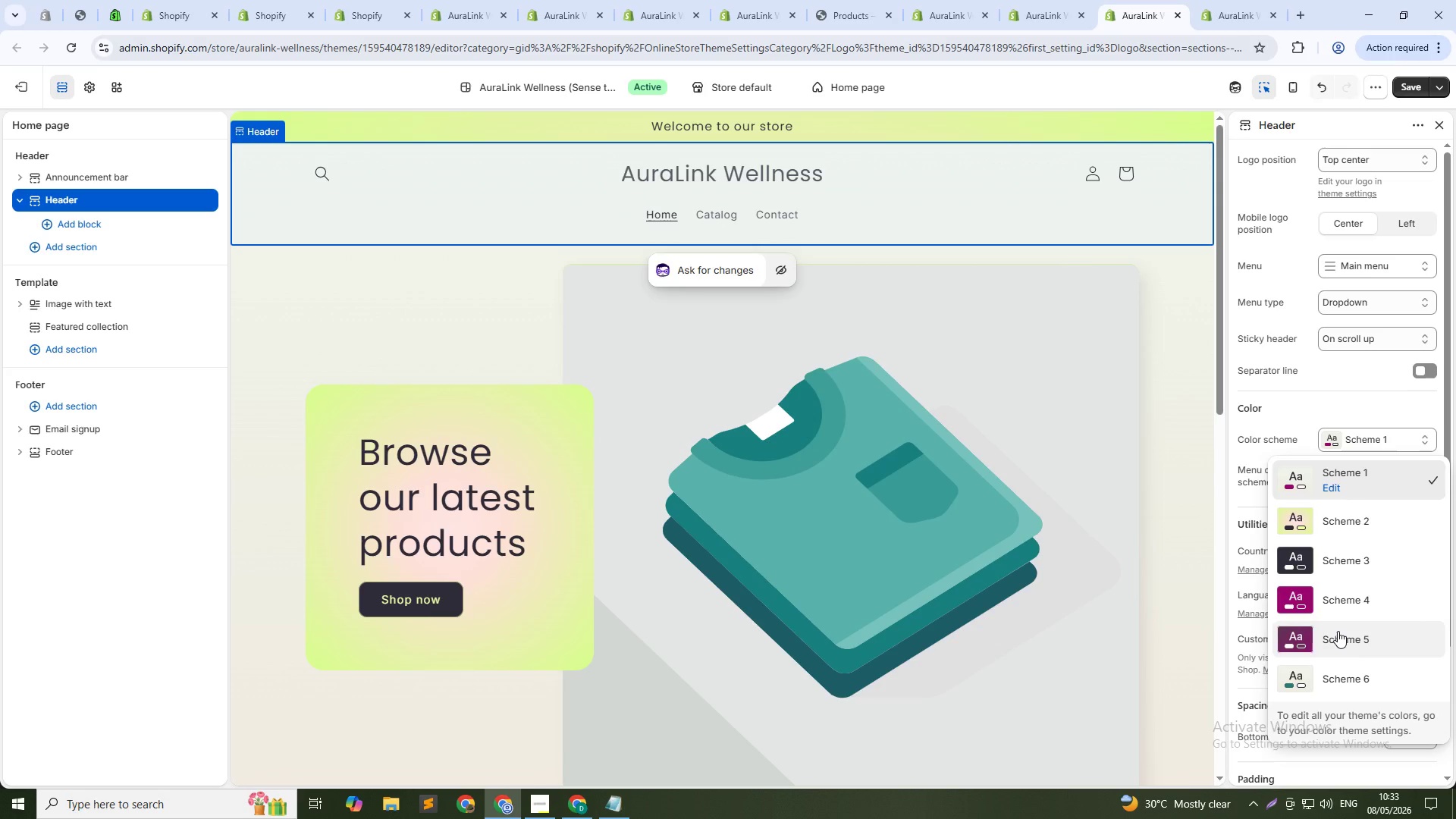 
scroll: coordinate [1345, 682], scroll_direction: down, amount: 9.0
 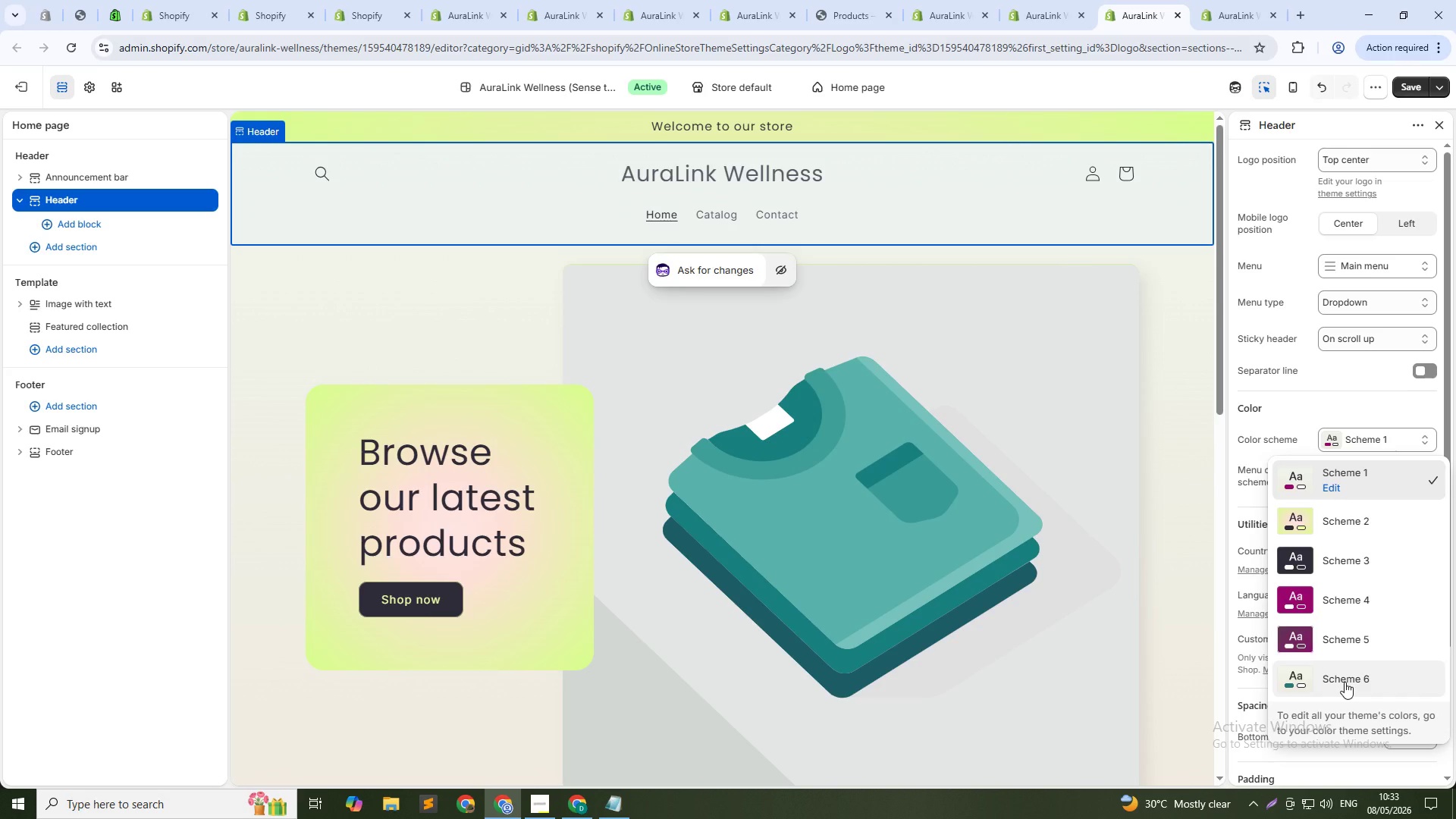 
left_click([1345, 682])
 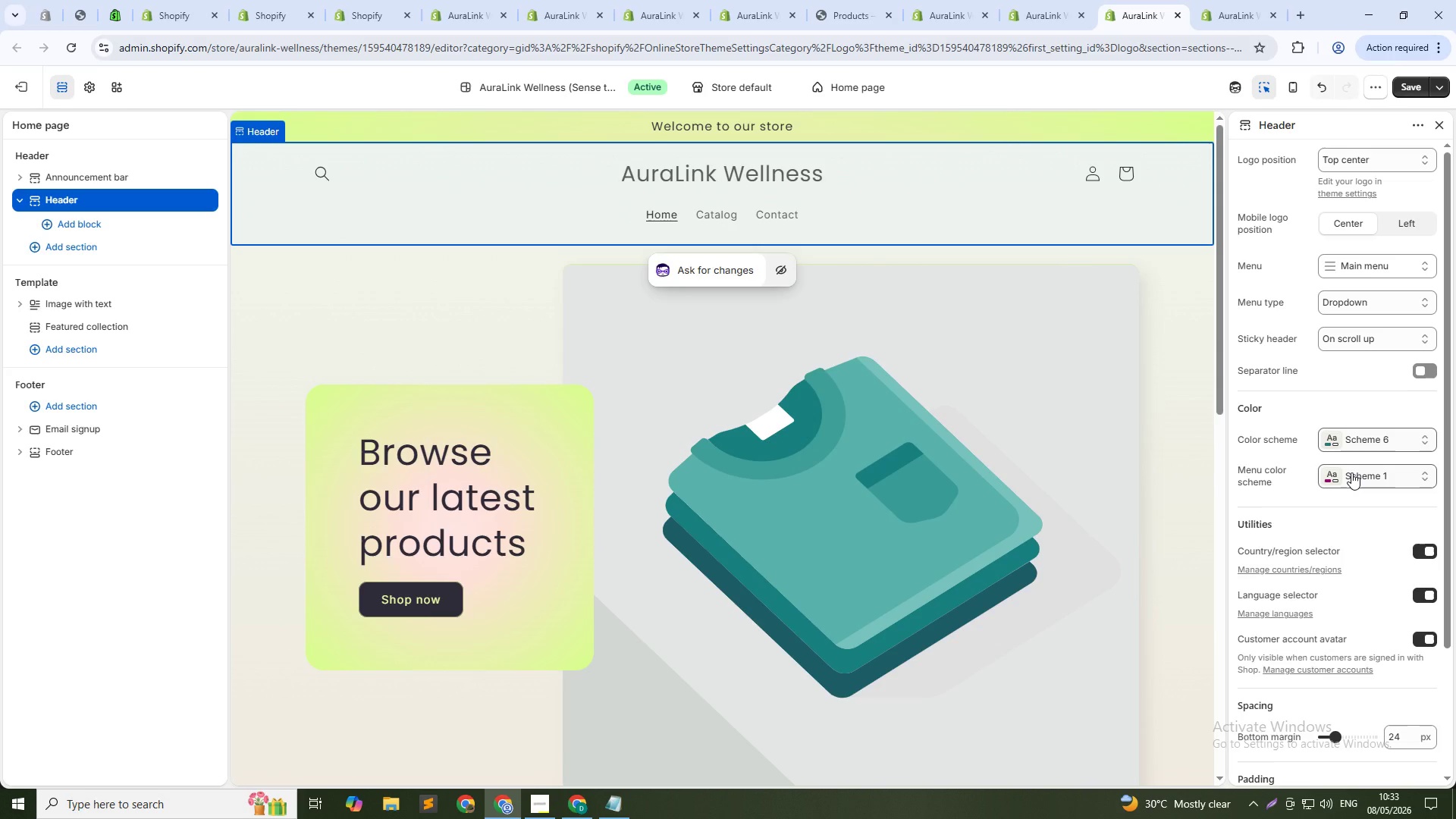 
wait(9.89)
 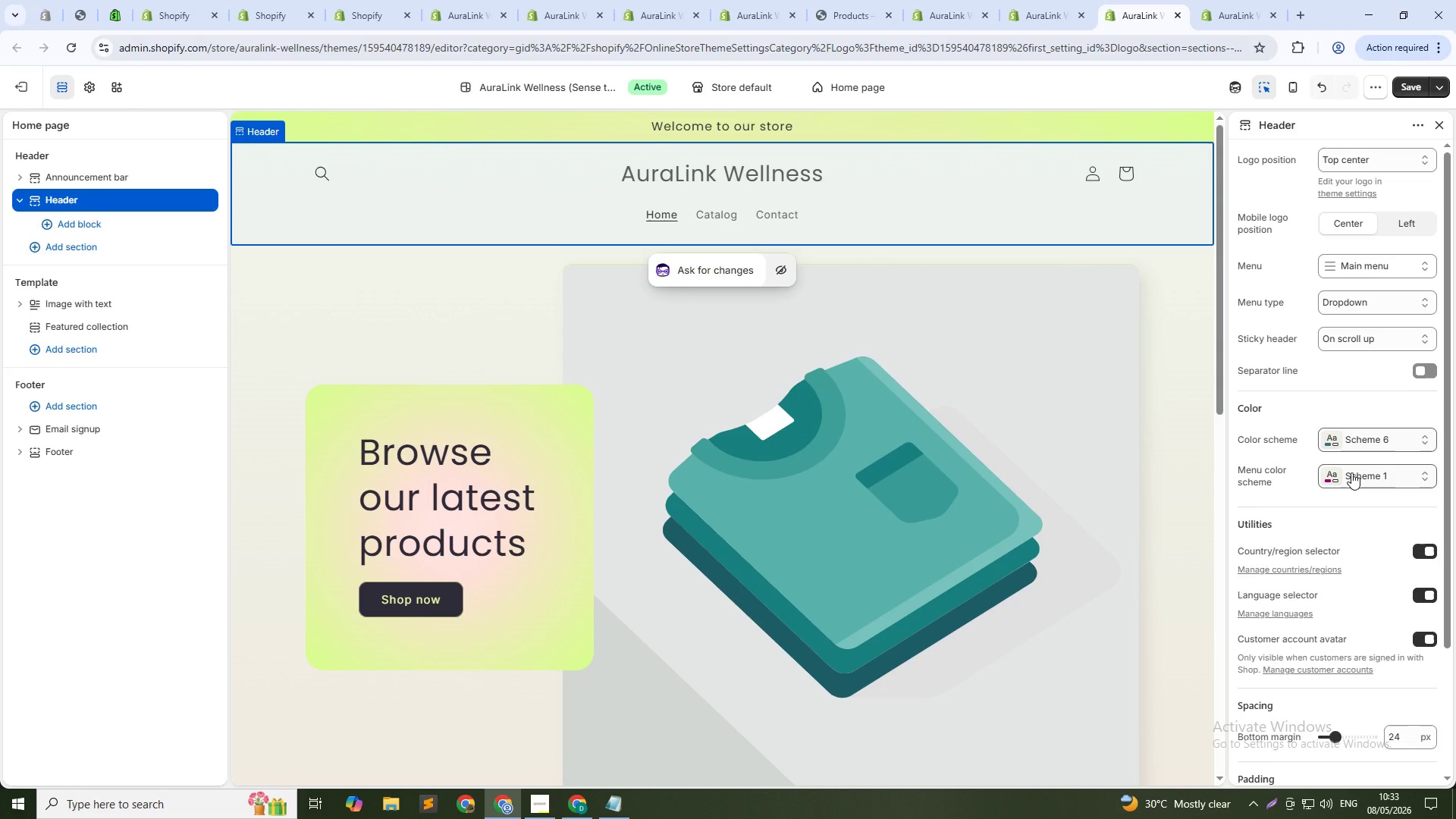 
left_click([1351, 472])
 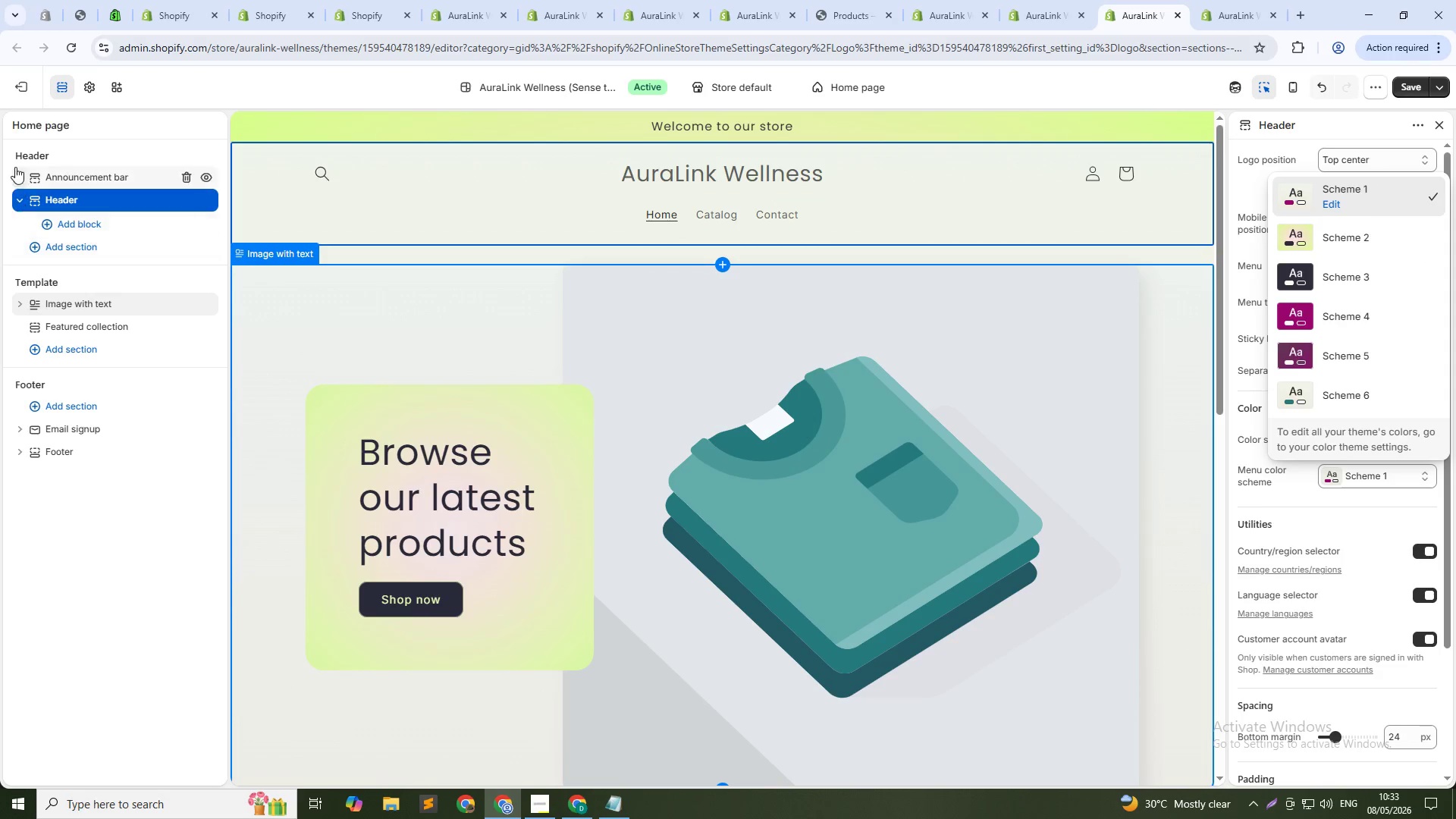 
left_click([89, 93])
 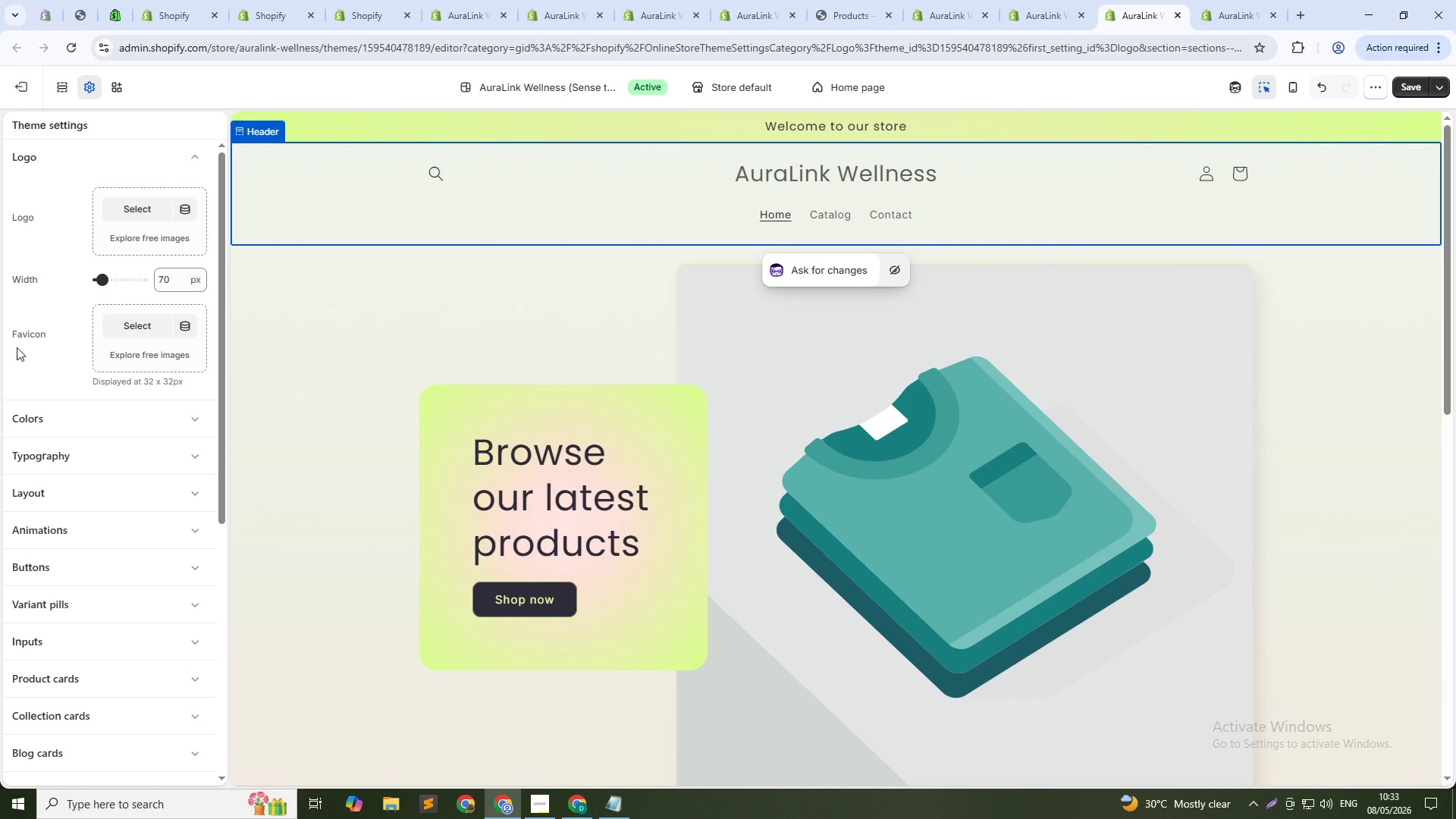 
key(Alt+AltLeft)
 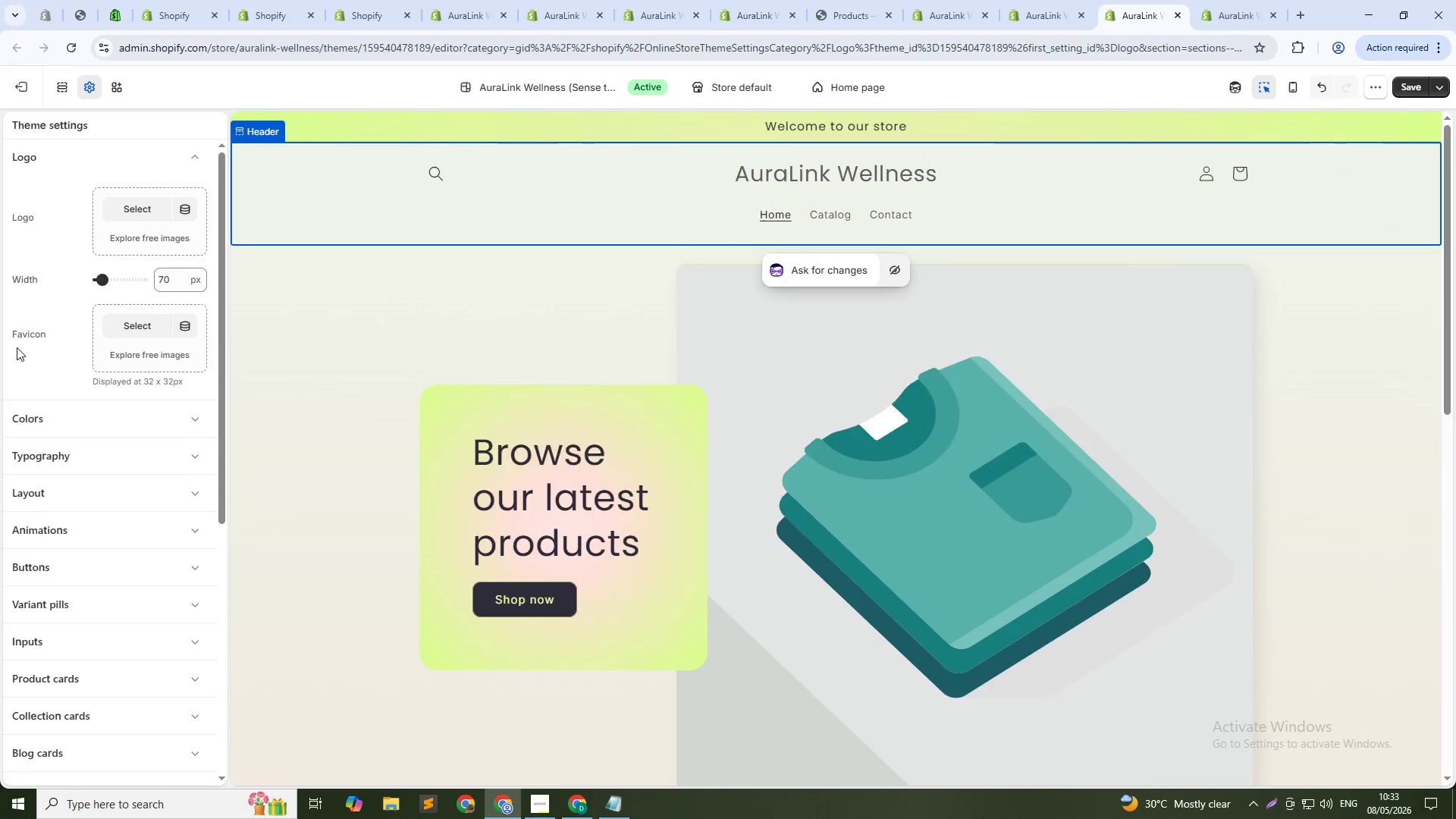 
key(Alt+Tab)